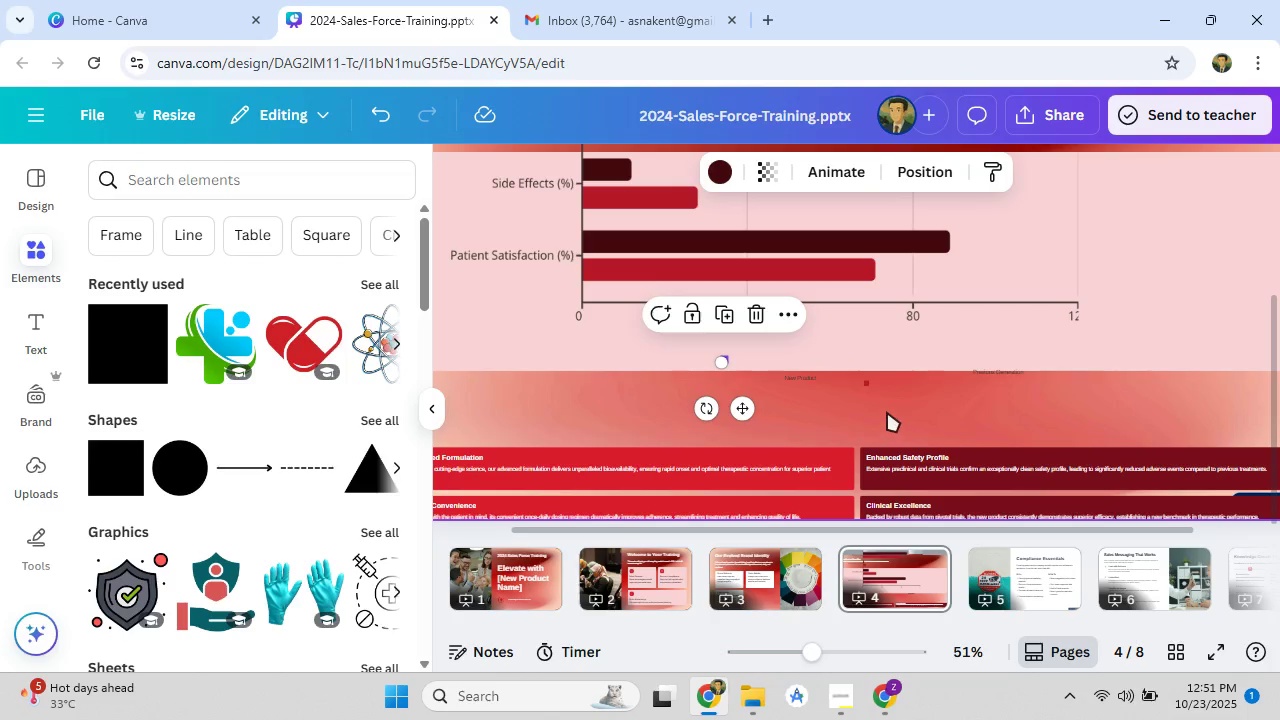 
left_click_drag(start_coordinate=[869, 384], to_coordinate=[879, 363])
 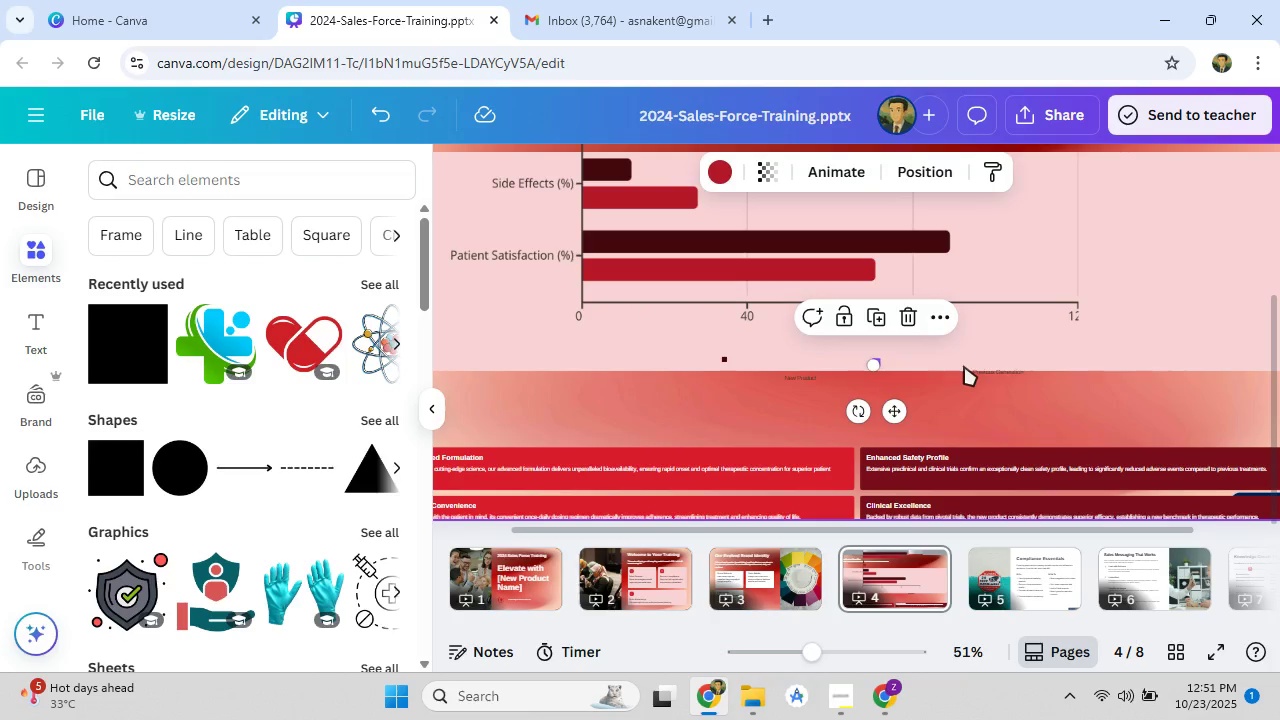 
mouse_move([940, 322])
 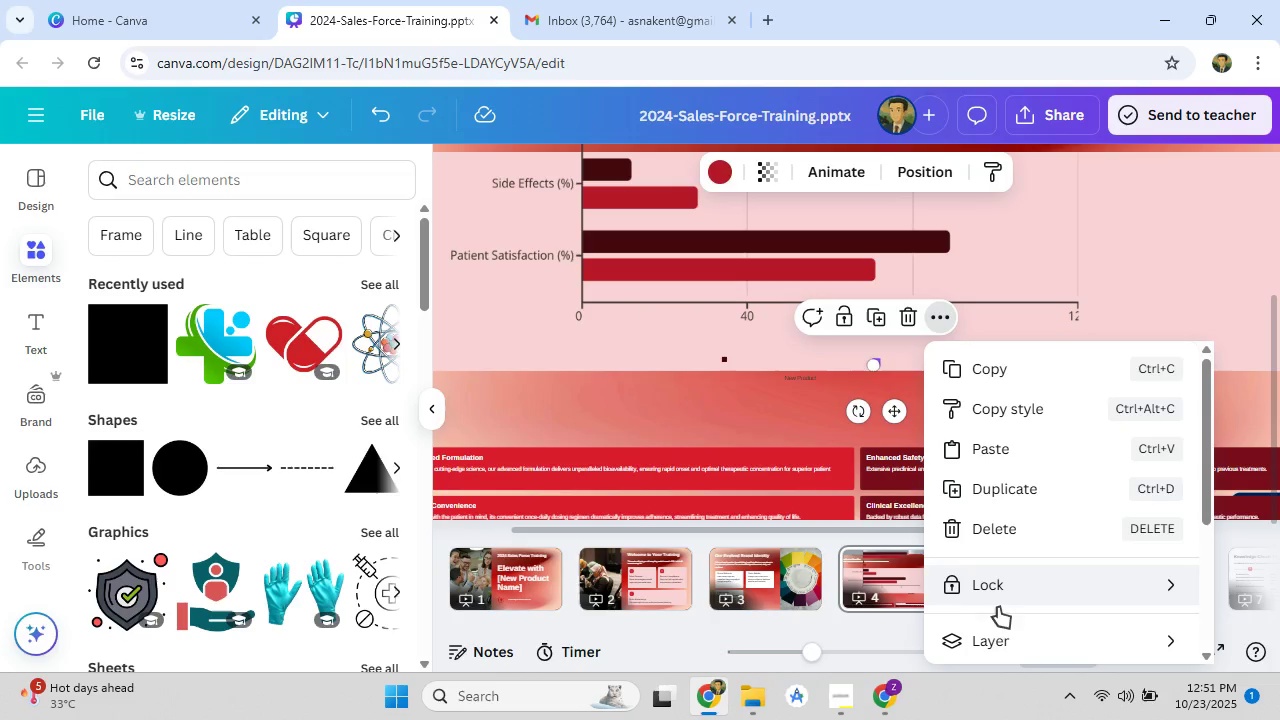 
left_click([1002, 628])
 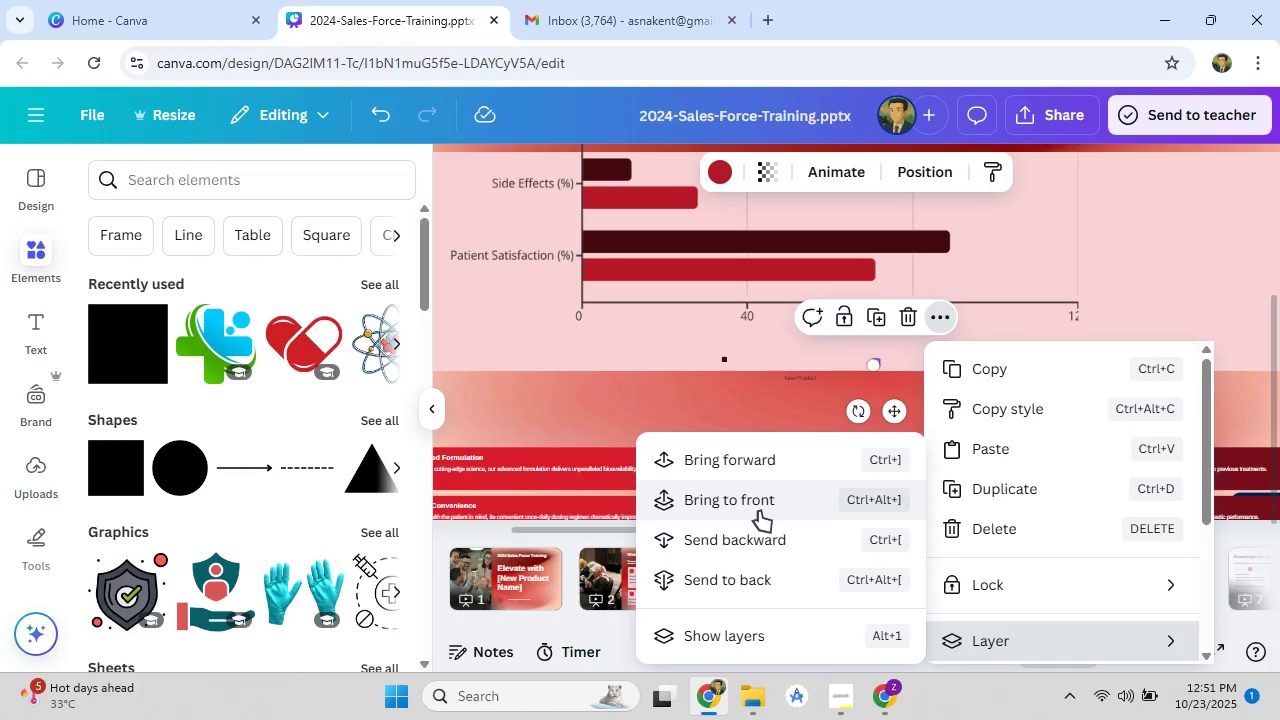 
left_click([759, 511])
 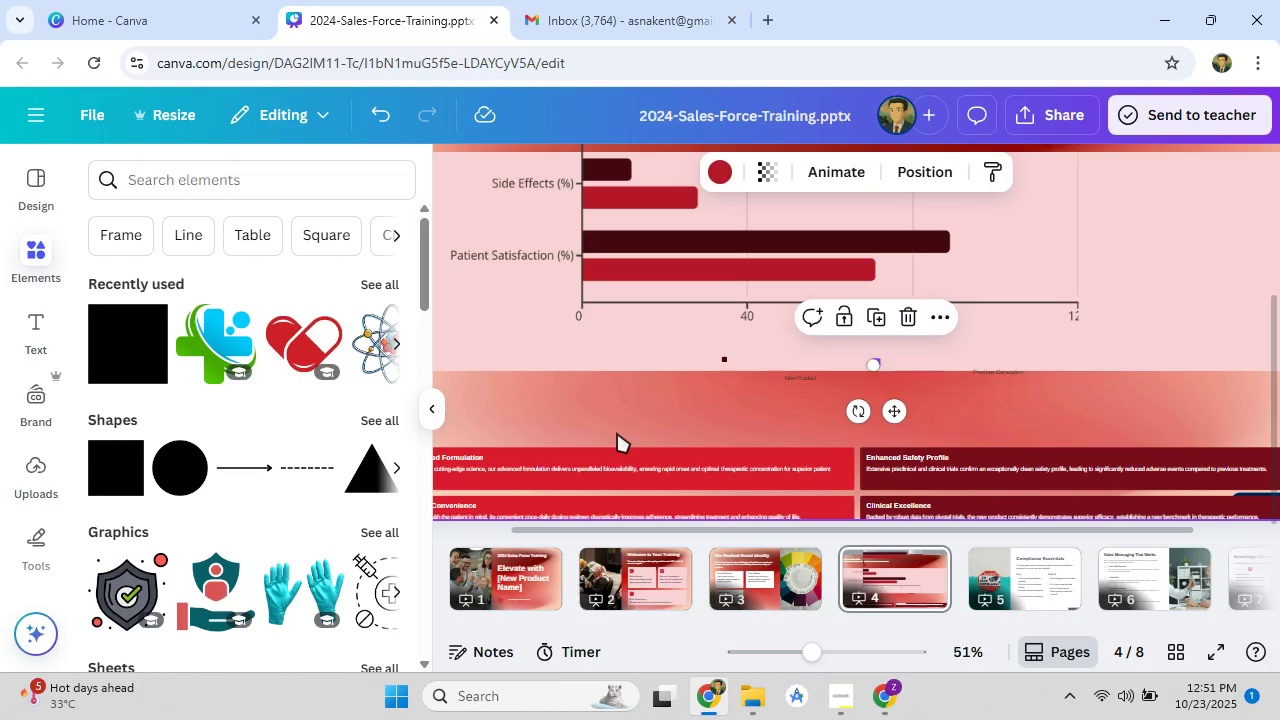 
left_click([617, 433])
 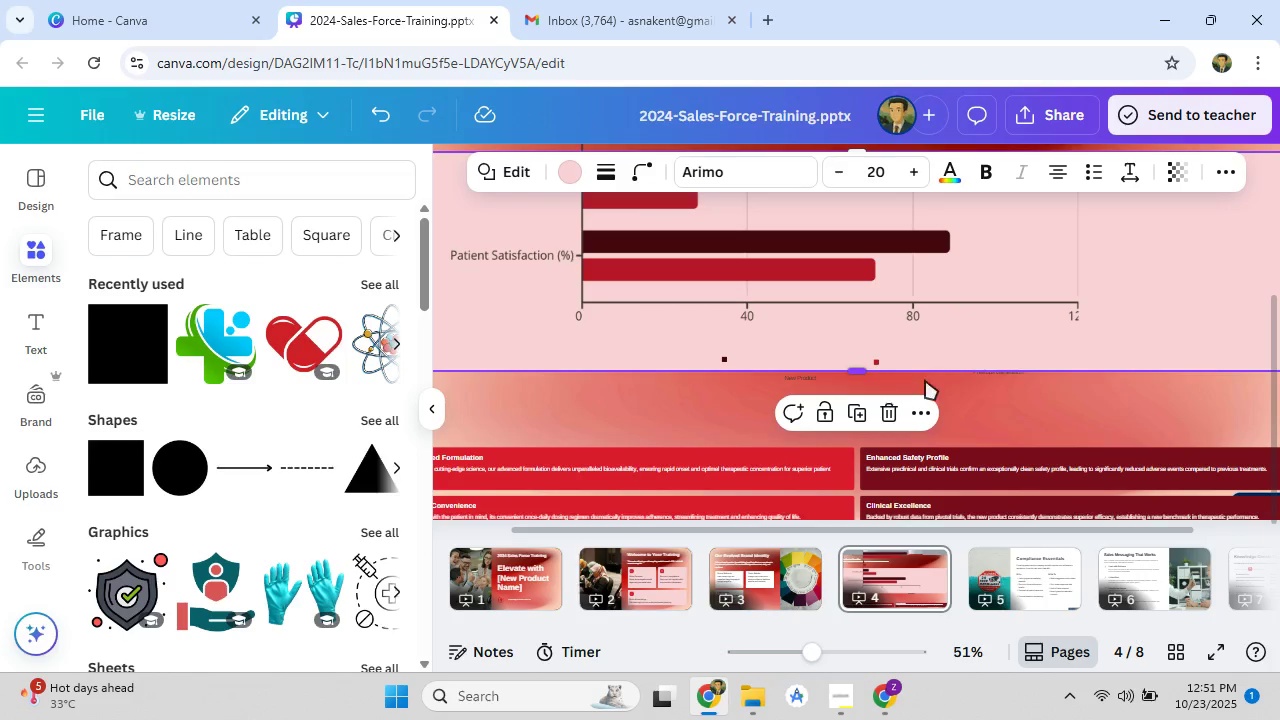 
left_click_drag(start_coordinate=[862, 375], to_coordinate=[861, 446])
 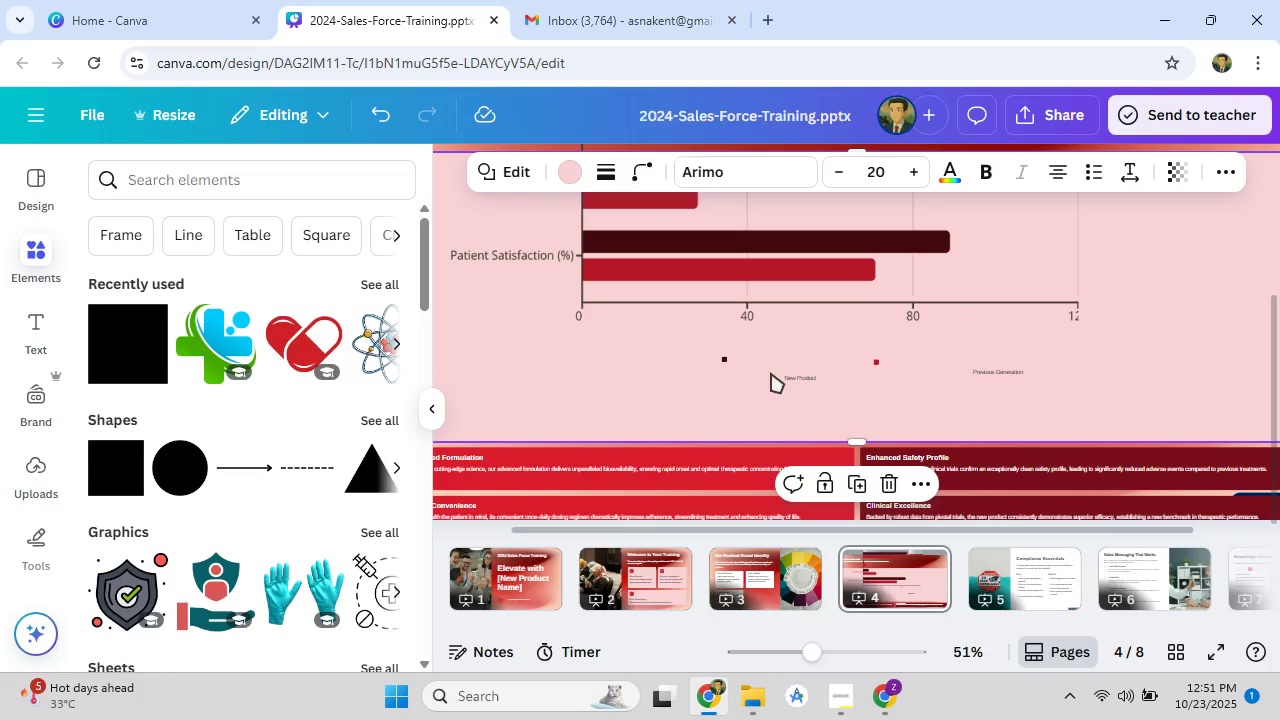 
left_click_drag(start_coordinate=[800, 379], to_coordinate=[804, 414])
 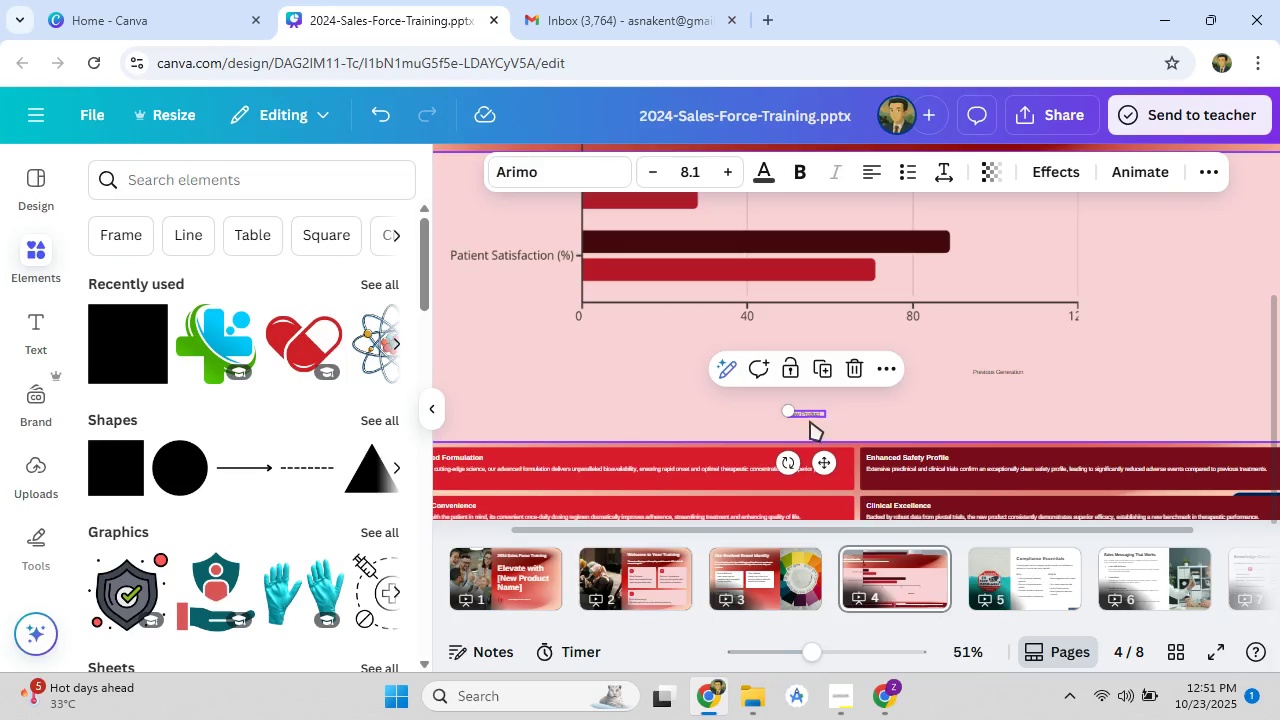 
left_click_drag(start_coordinate=[811, 412], to_coordinate=[832, 426])
 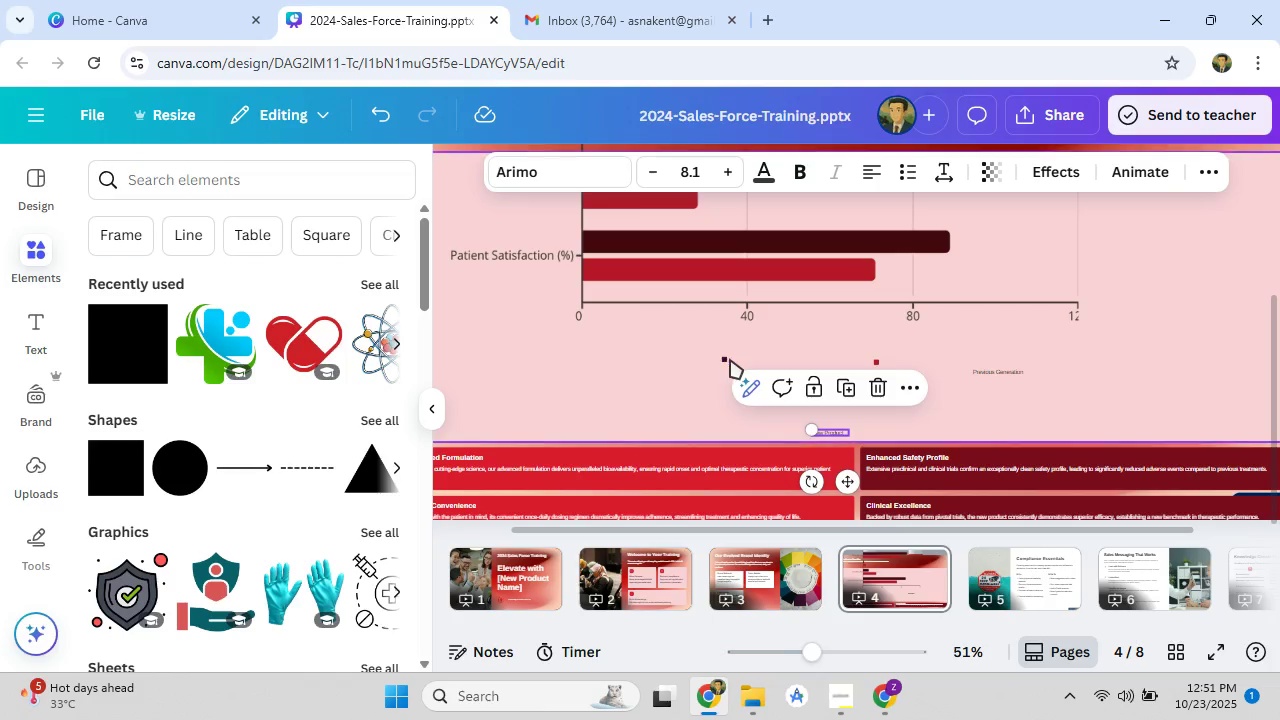 
left_click_drag(start_coordinate=[724, 362], to_coordinate=[802, 432])
 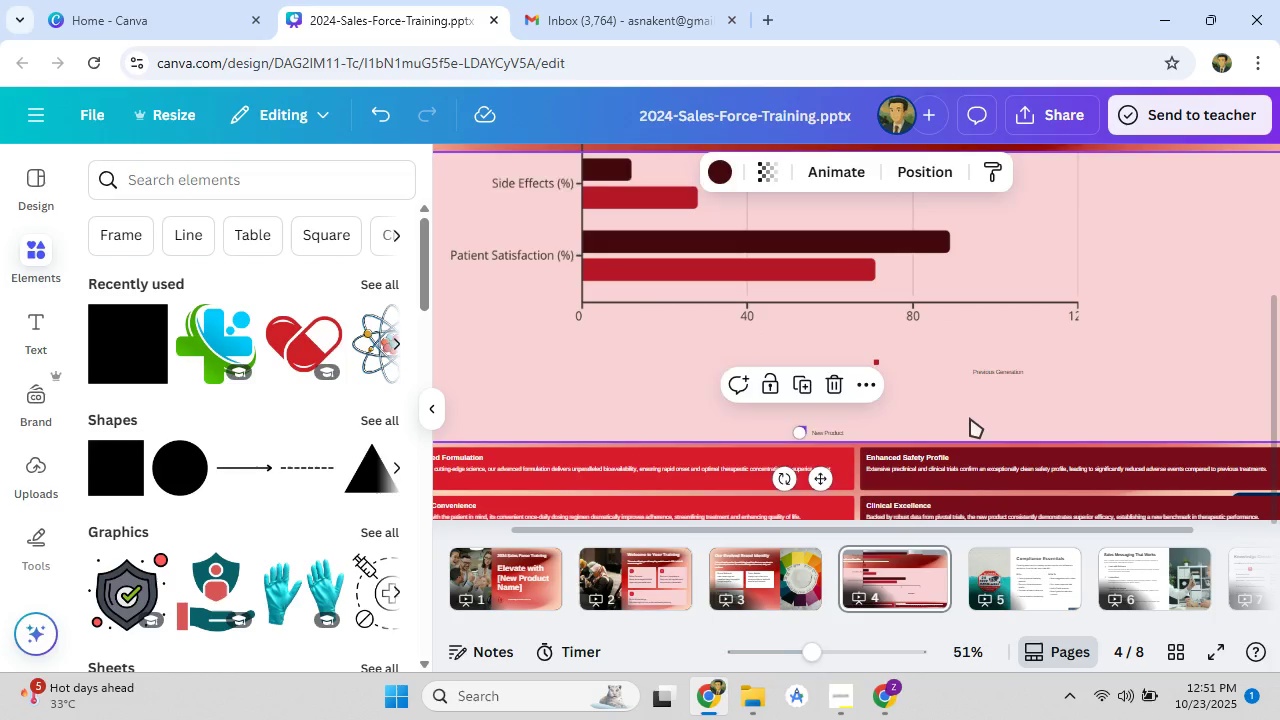 
left_click([970, 418])
 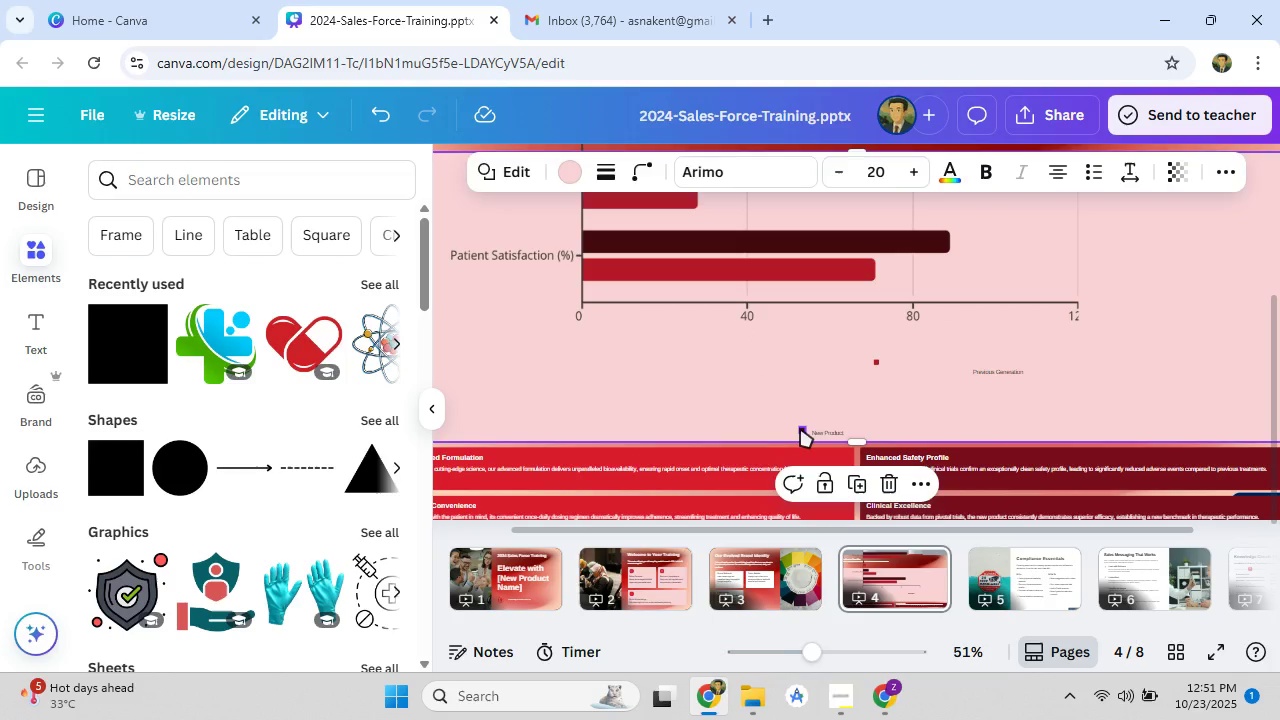 
left_click([800, 428])
 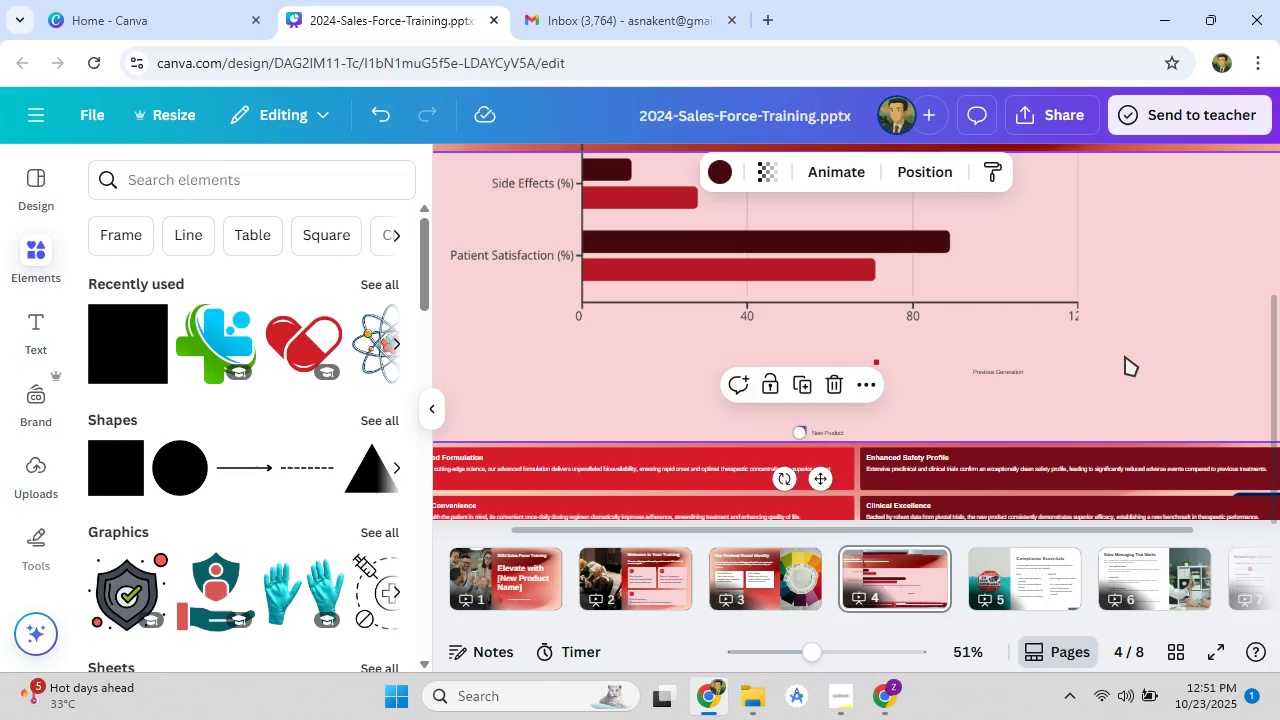 
key(ArrowDown)
 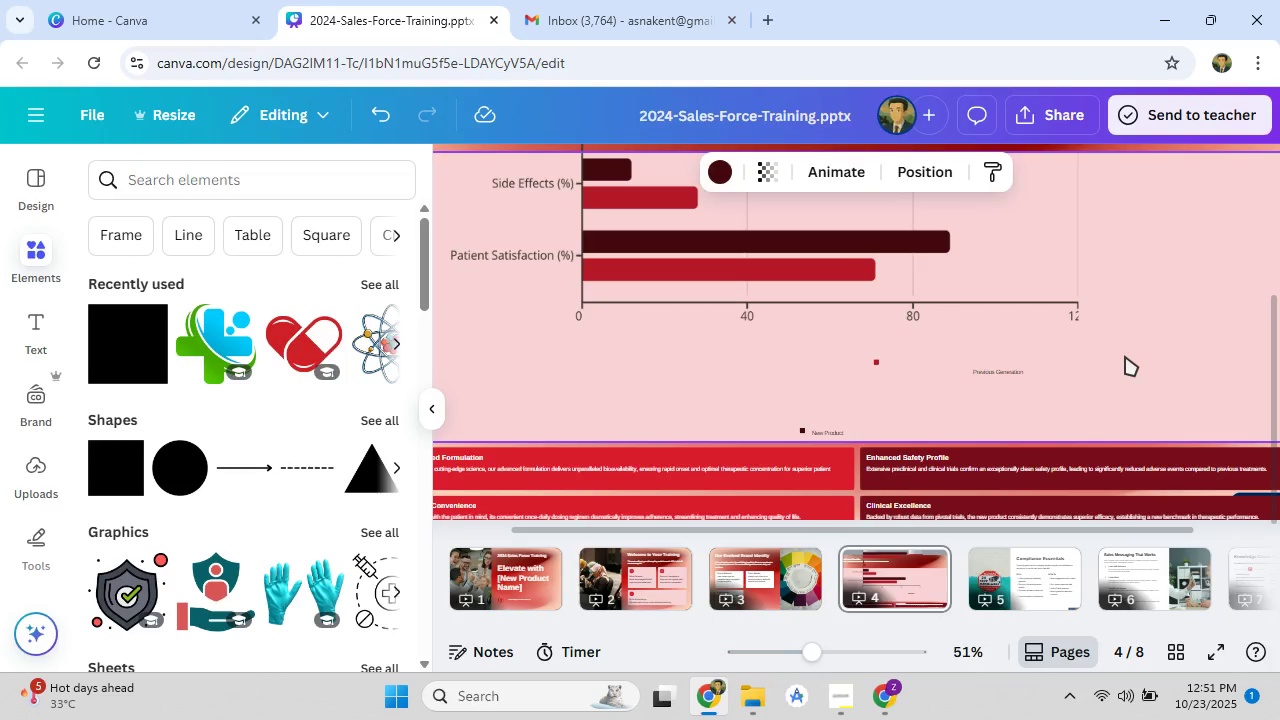 
key(ArrowDown)
 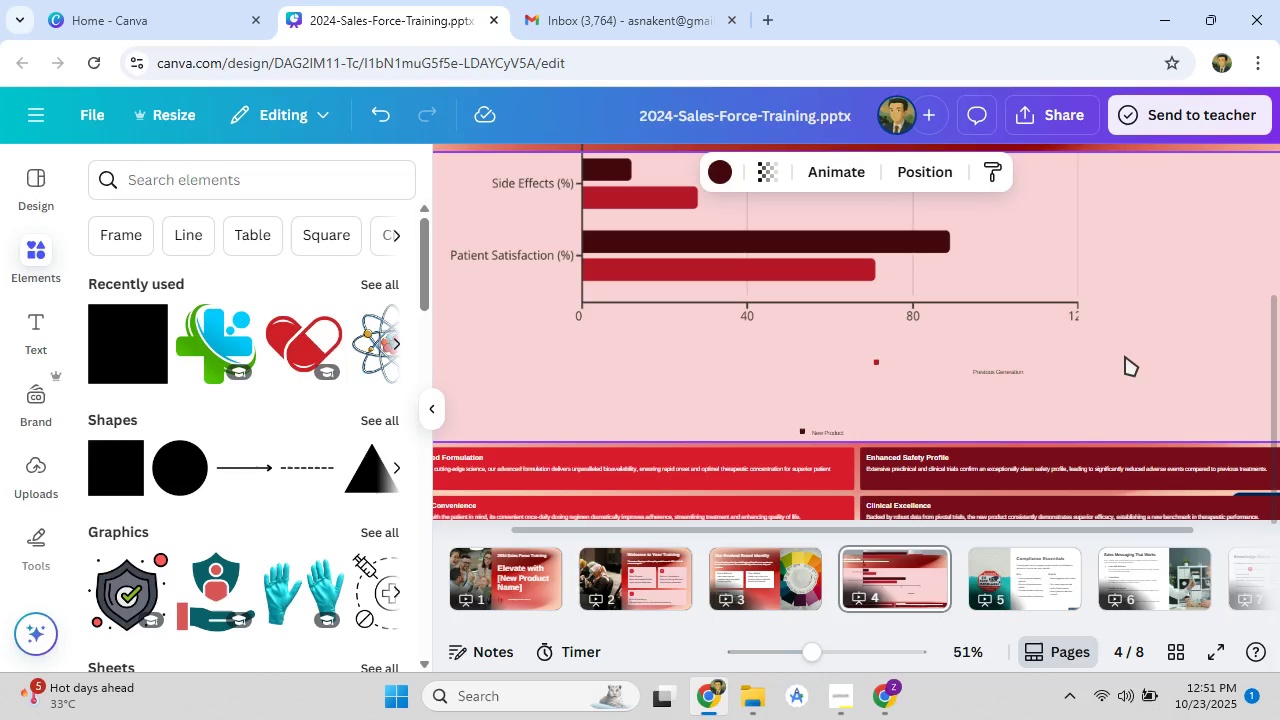 
key(ArrowDown)
 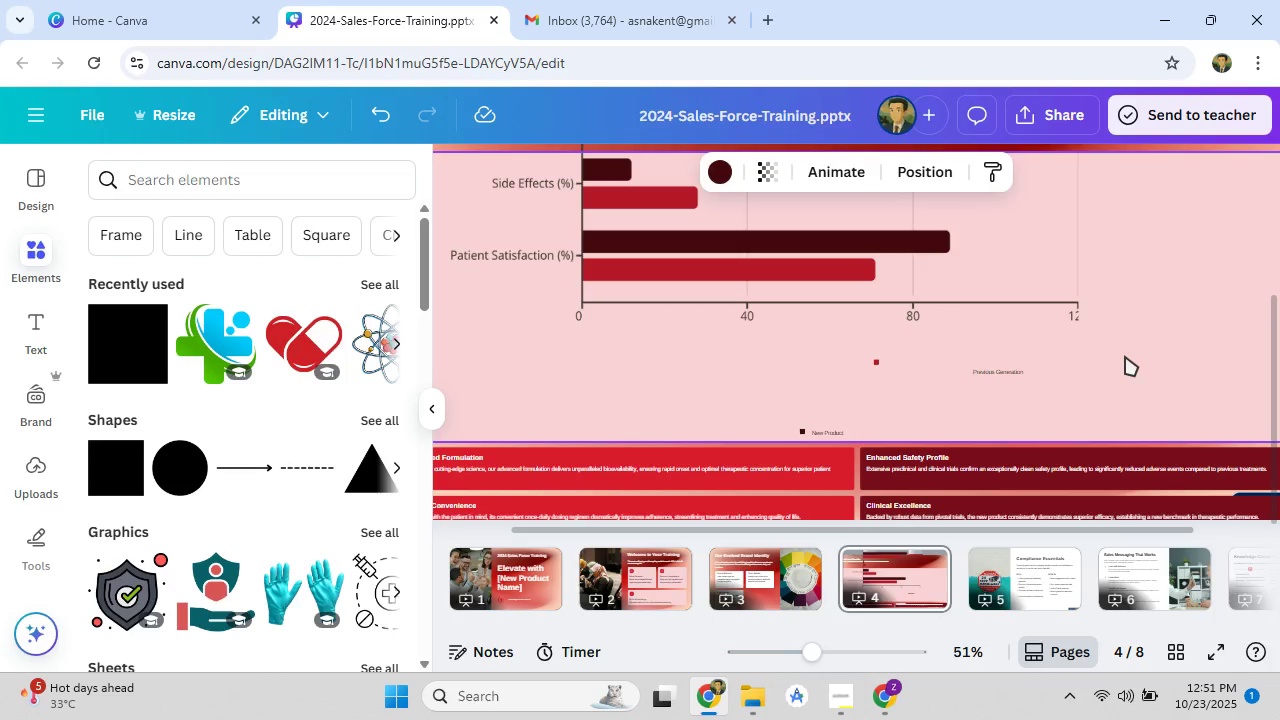 
key(ArrowDown)
 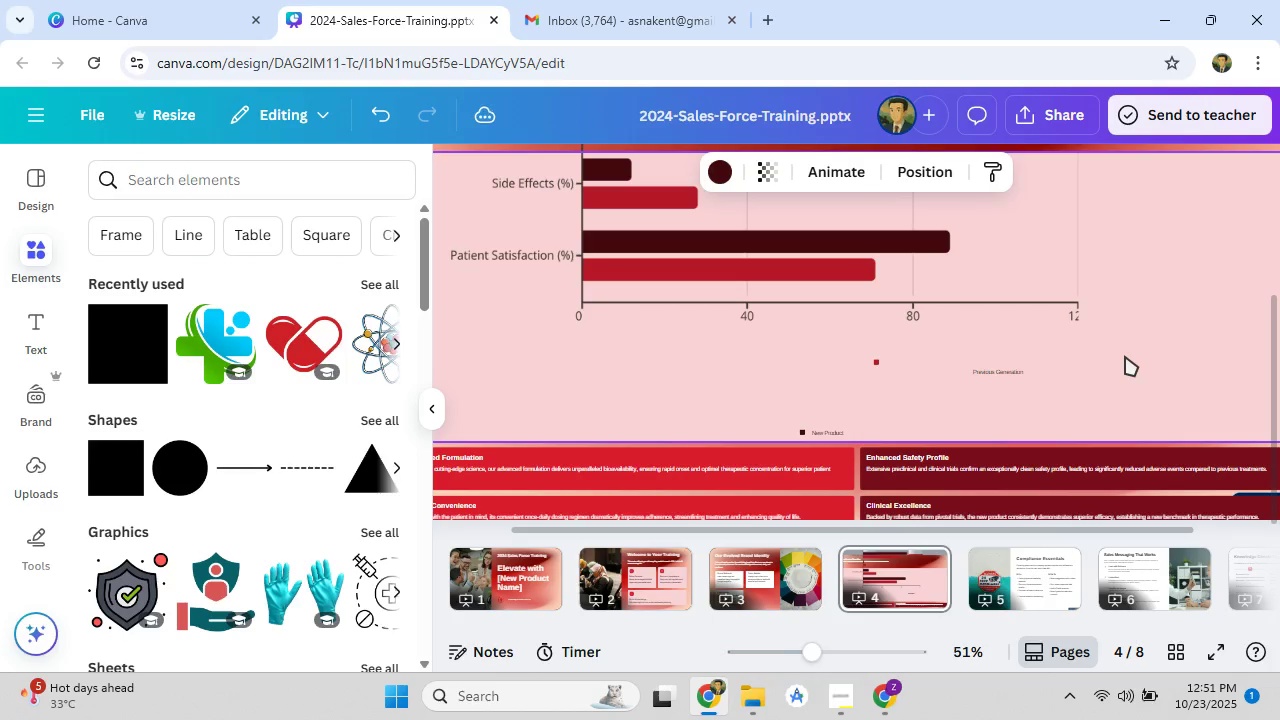 
key(ArrowDown)
 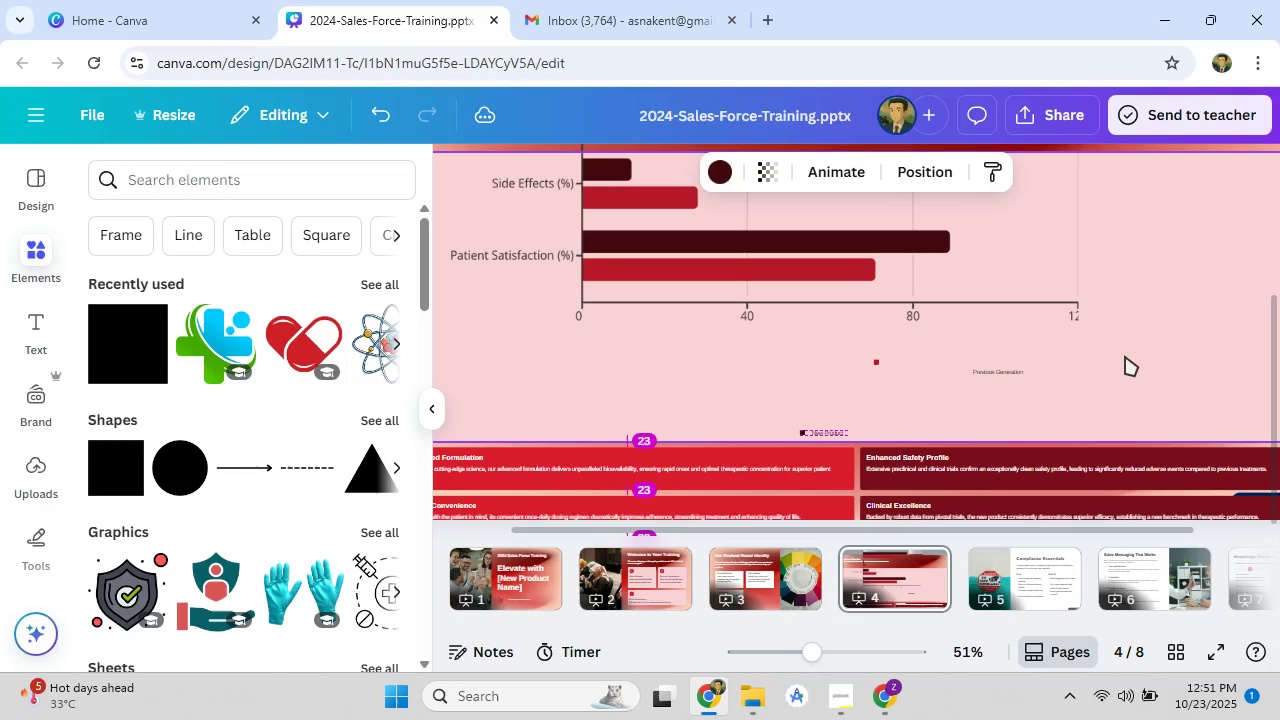 
key(ArrowDown)
 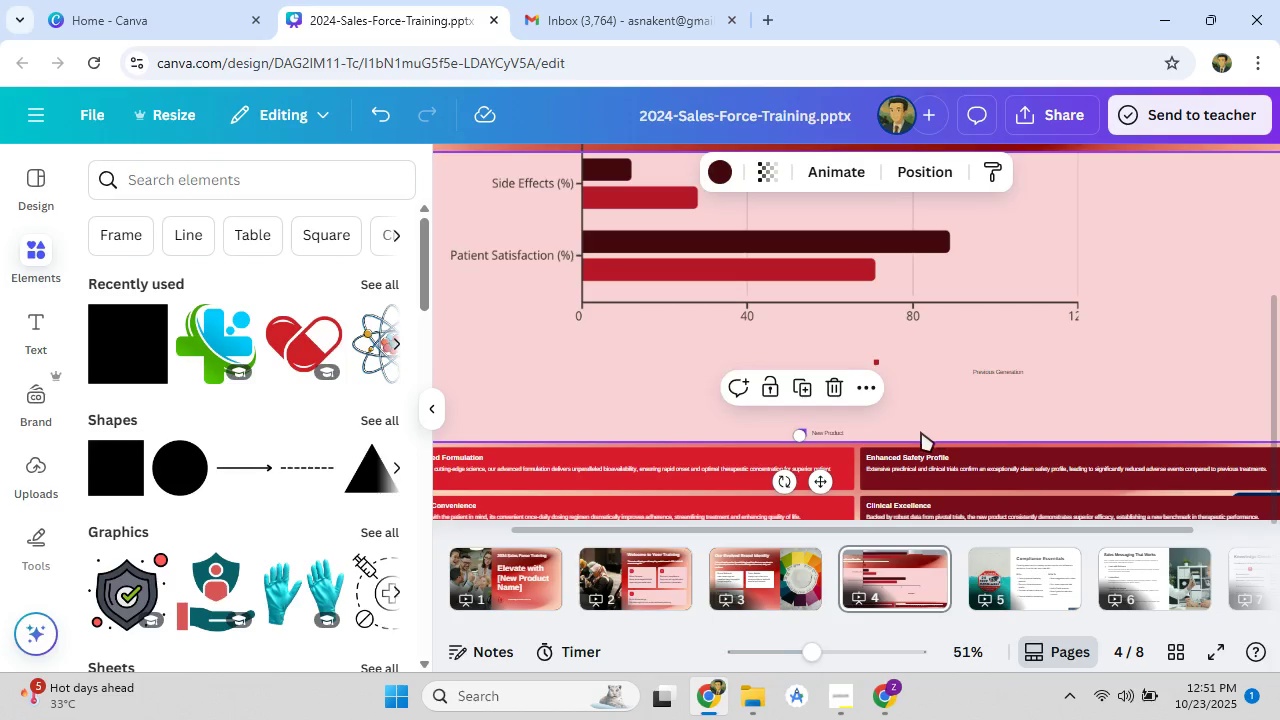 
left_click([912, 412])
 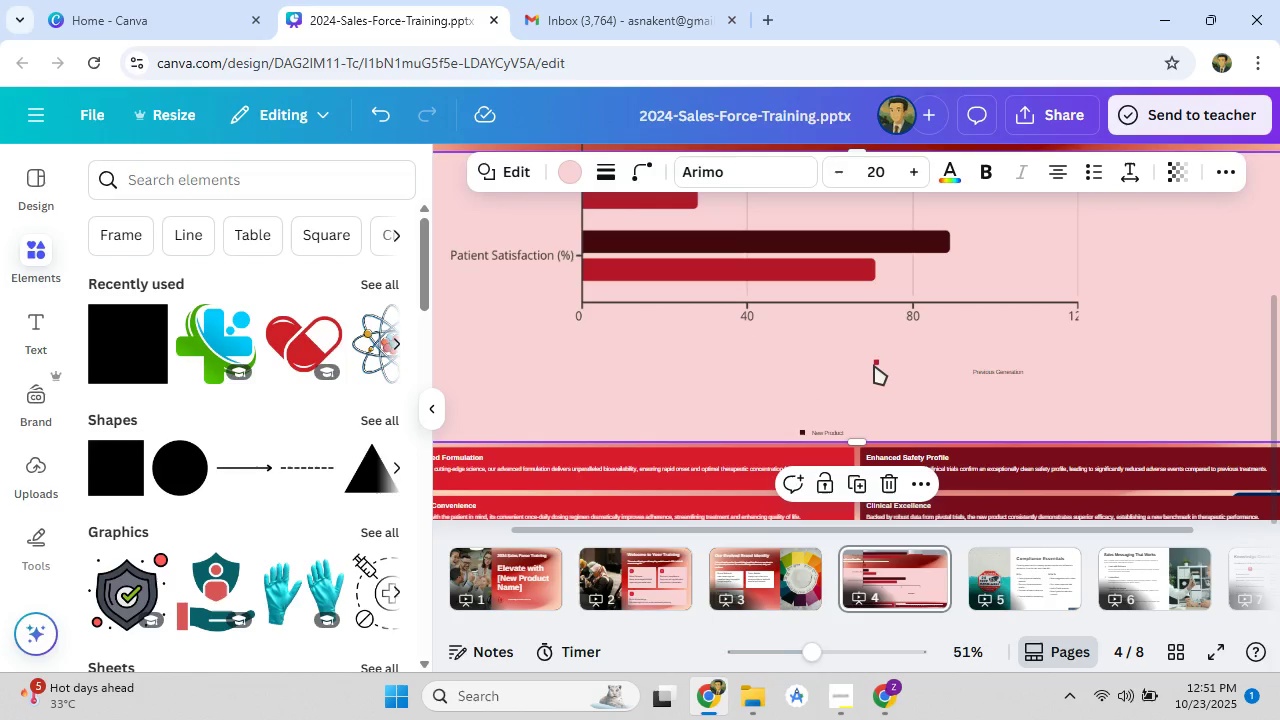 
left_click_drag(start_coordinate=[878, 363], to_coordinate=[897, 431])
 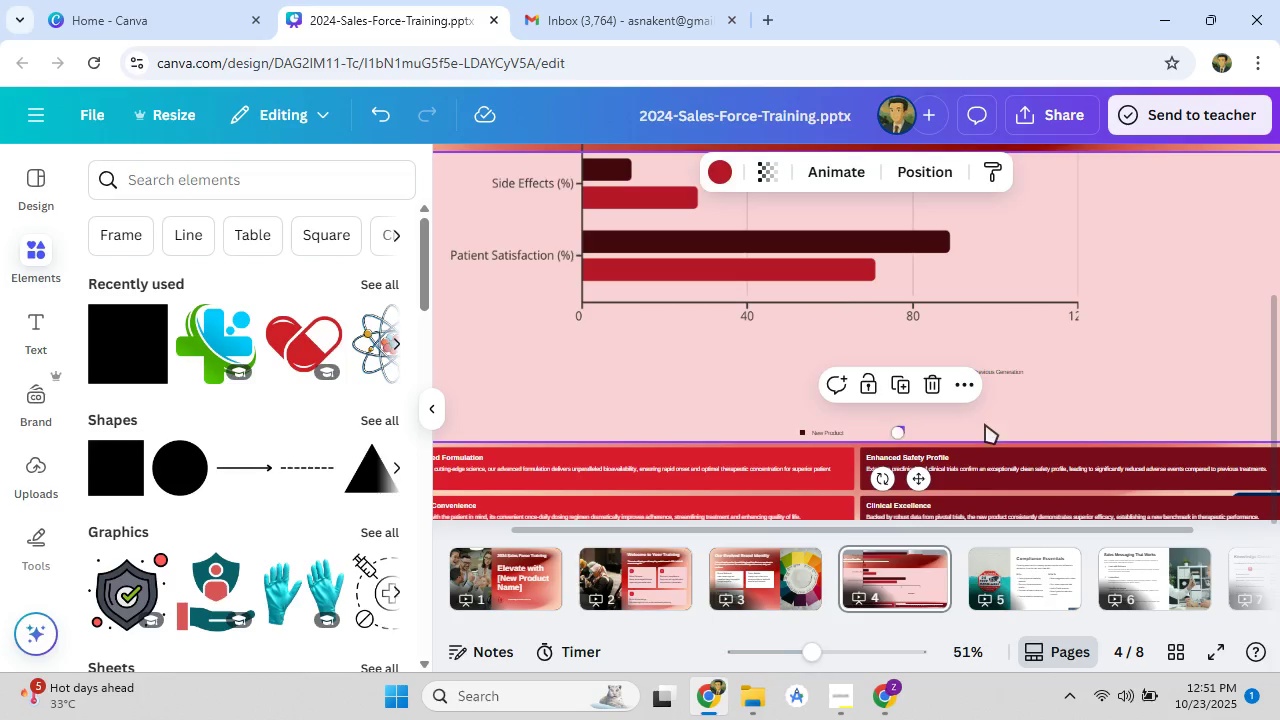 
left_click([985, 424])
 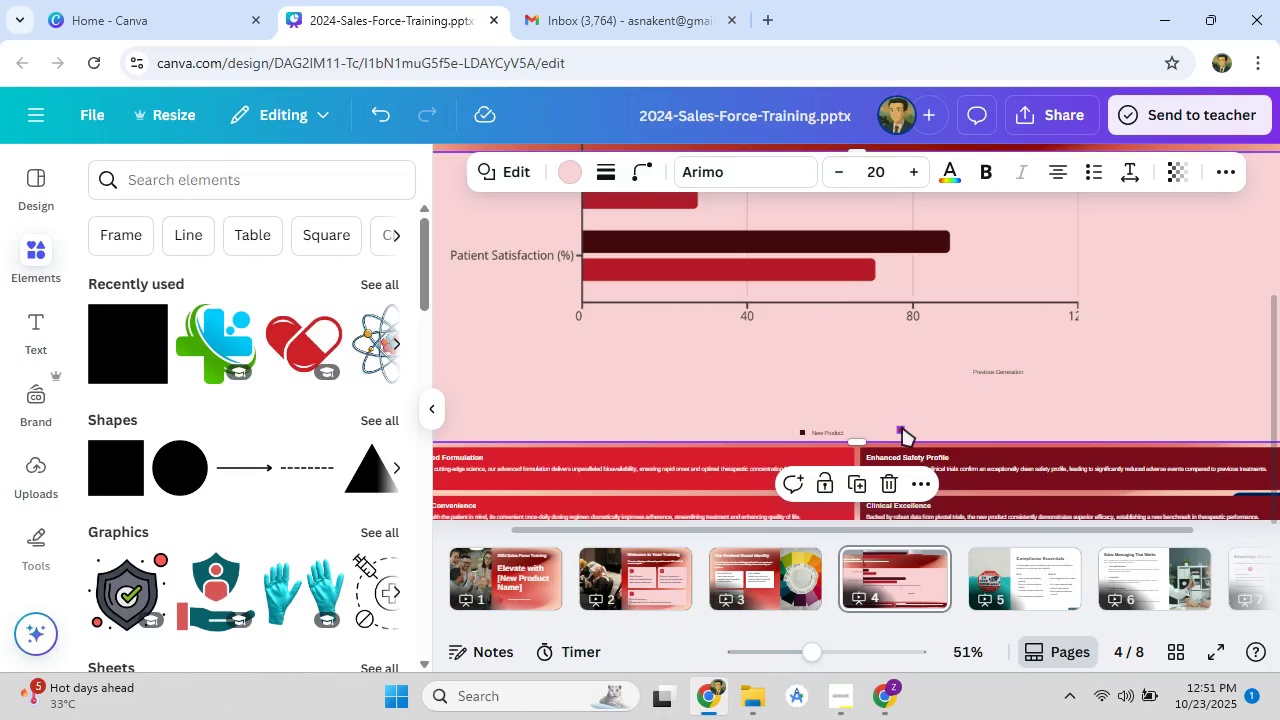 
left_click([902, 427])
 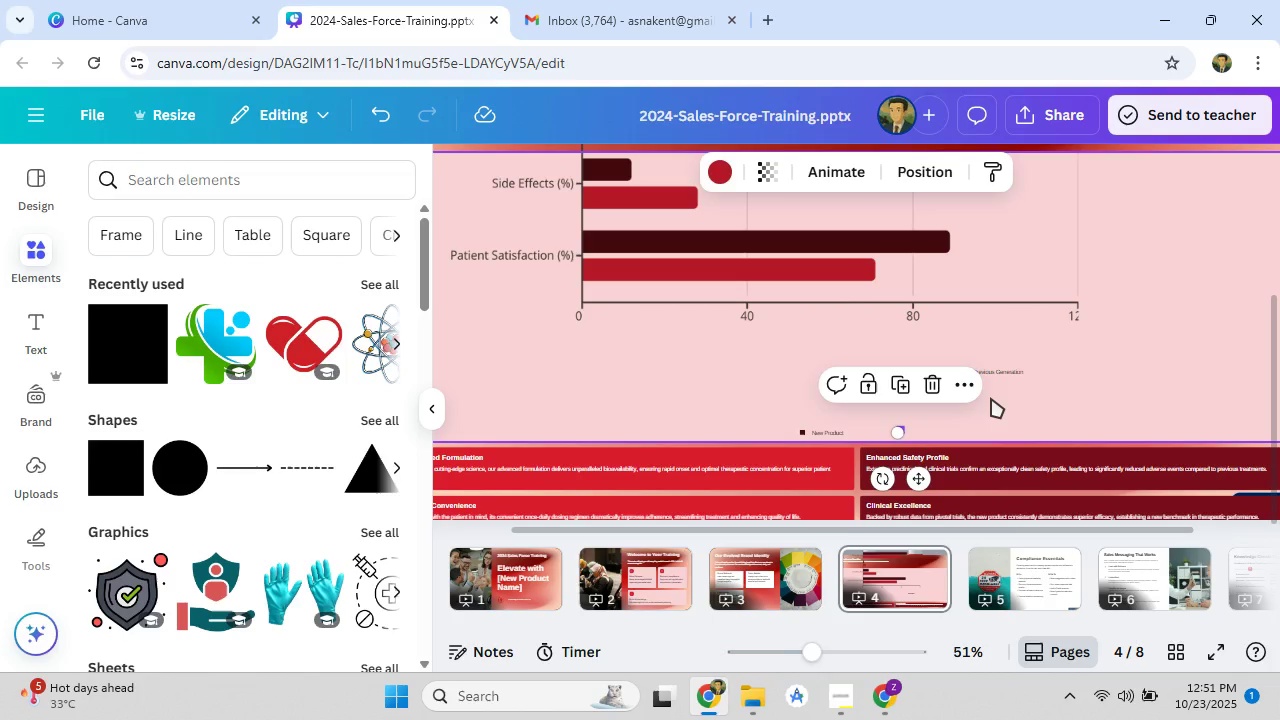 
key(ArrowDown)
 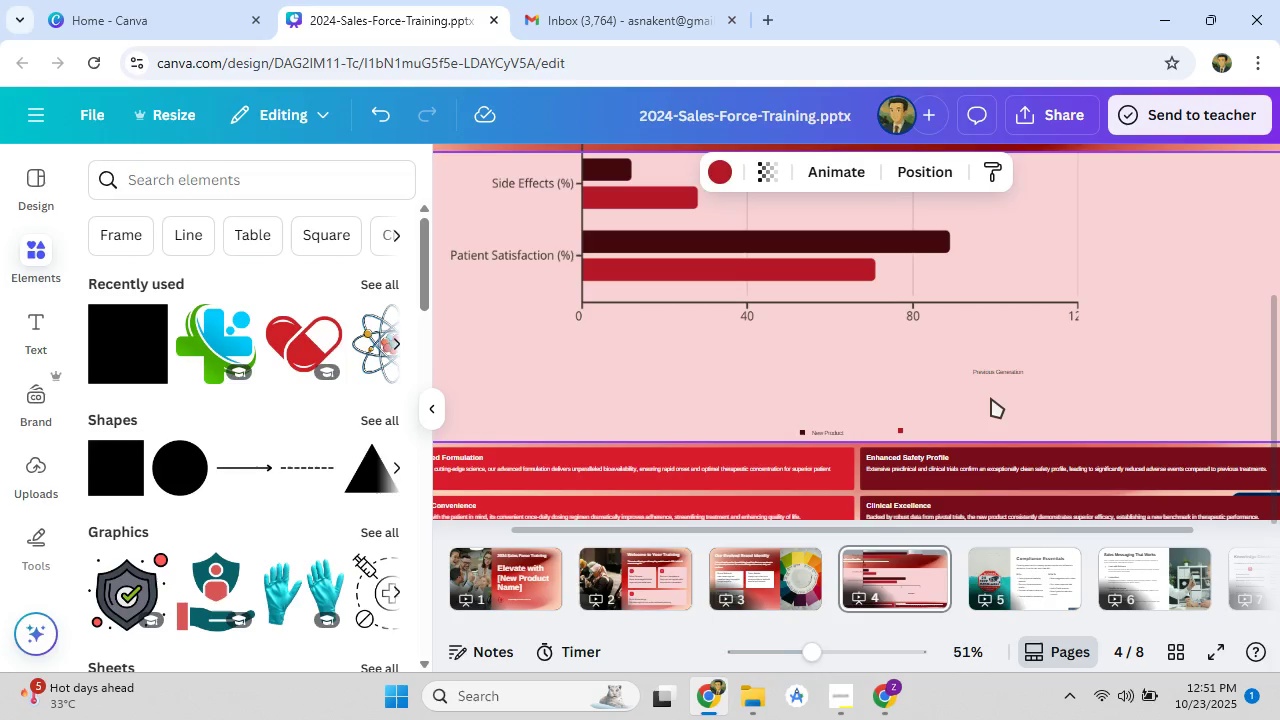 
key(ArrowDown)
 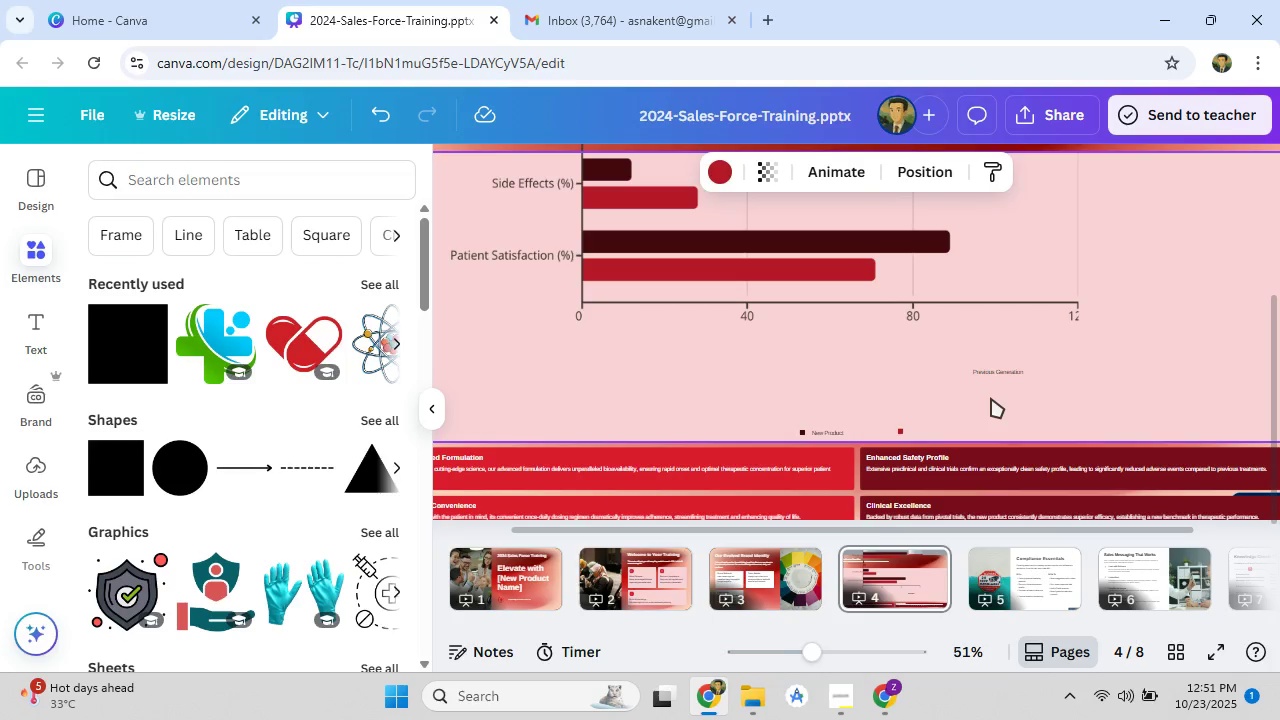 
key(ArrowDown)
 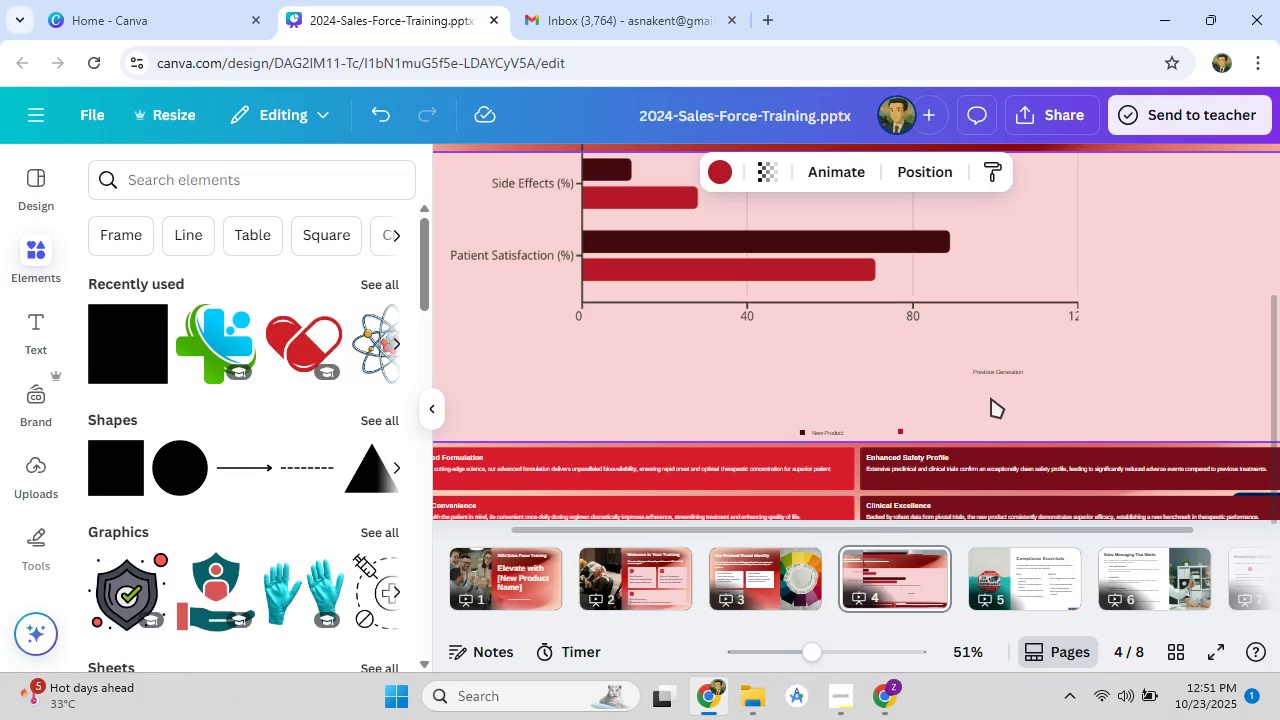 
key(ArrowDown)
 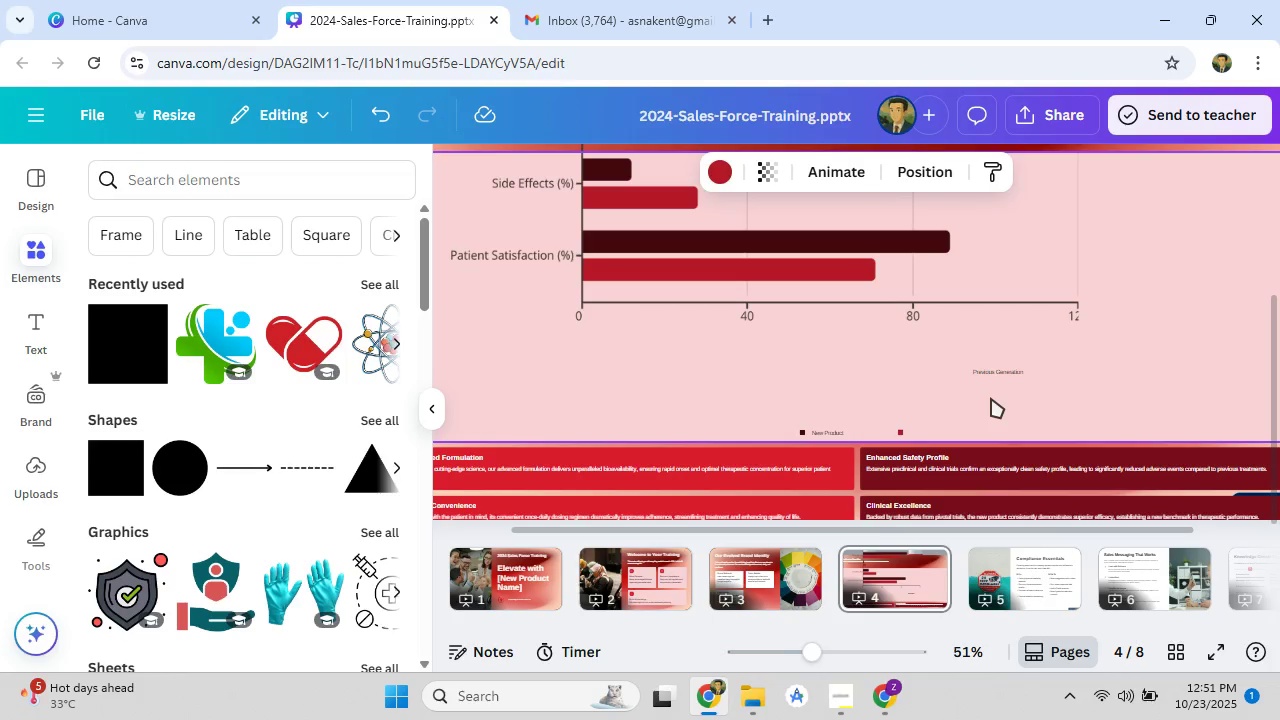 
key(ArrowDown)
 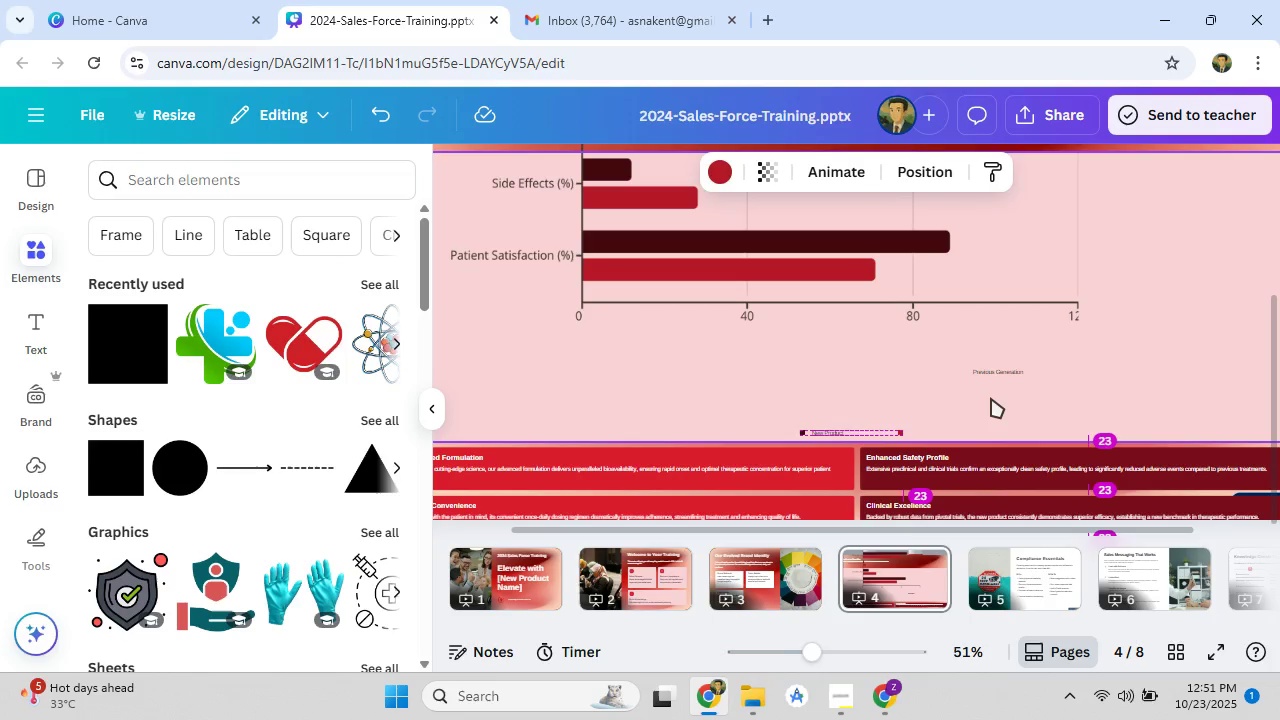 
key(ArrowDown)
 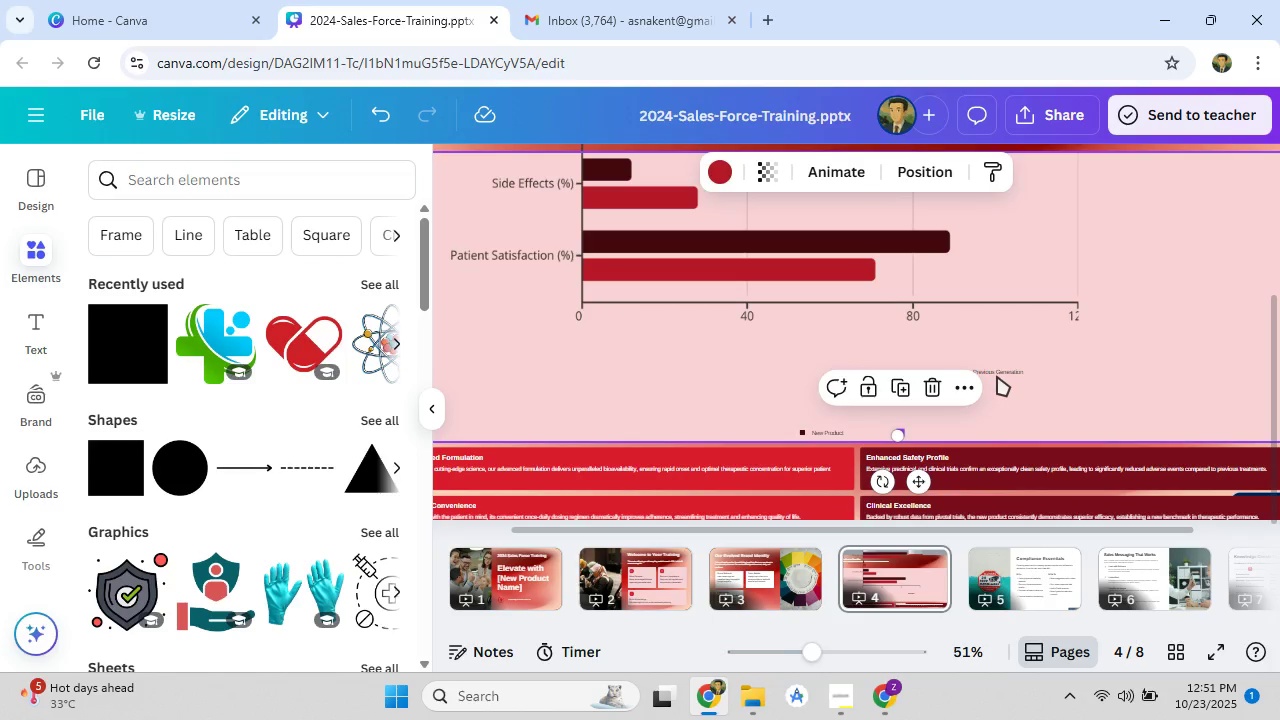 
left_click([997, 375])
 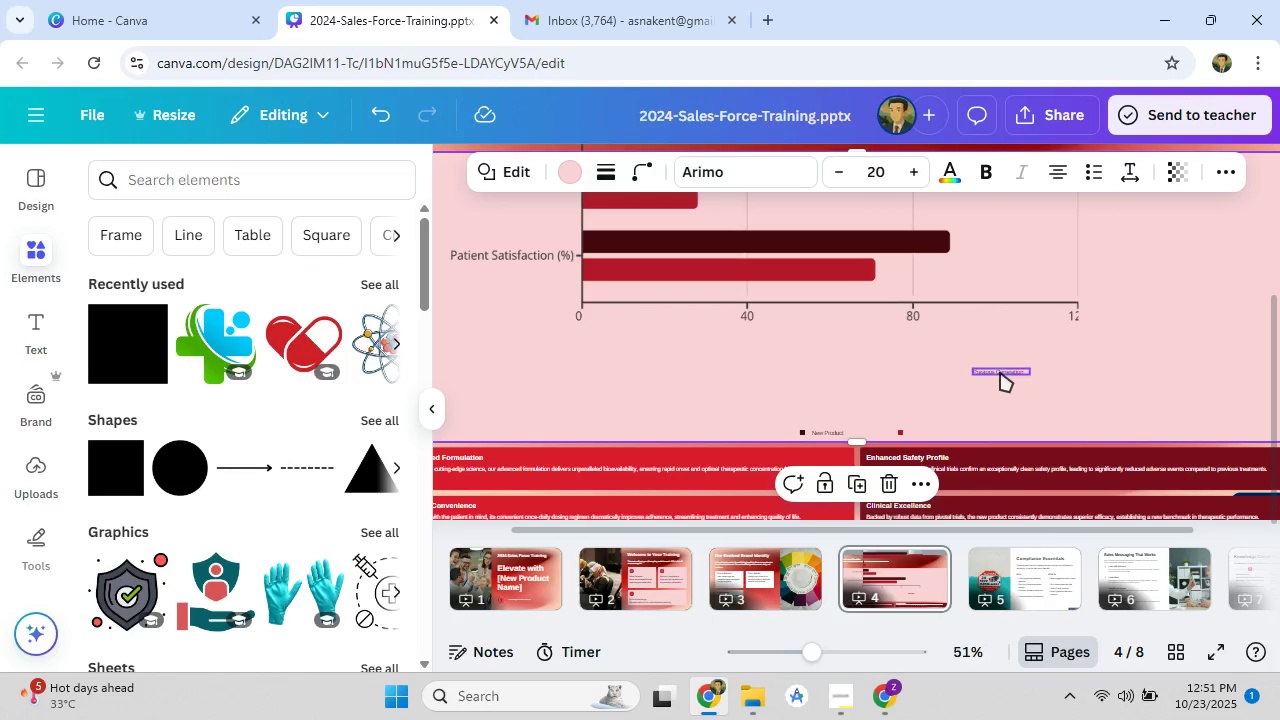 
left_click_drag(start_coordinate=[1000, 372], to_coordinate=[939, 432])
 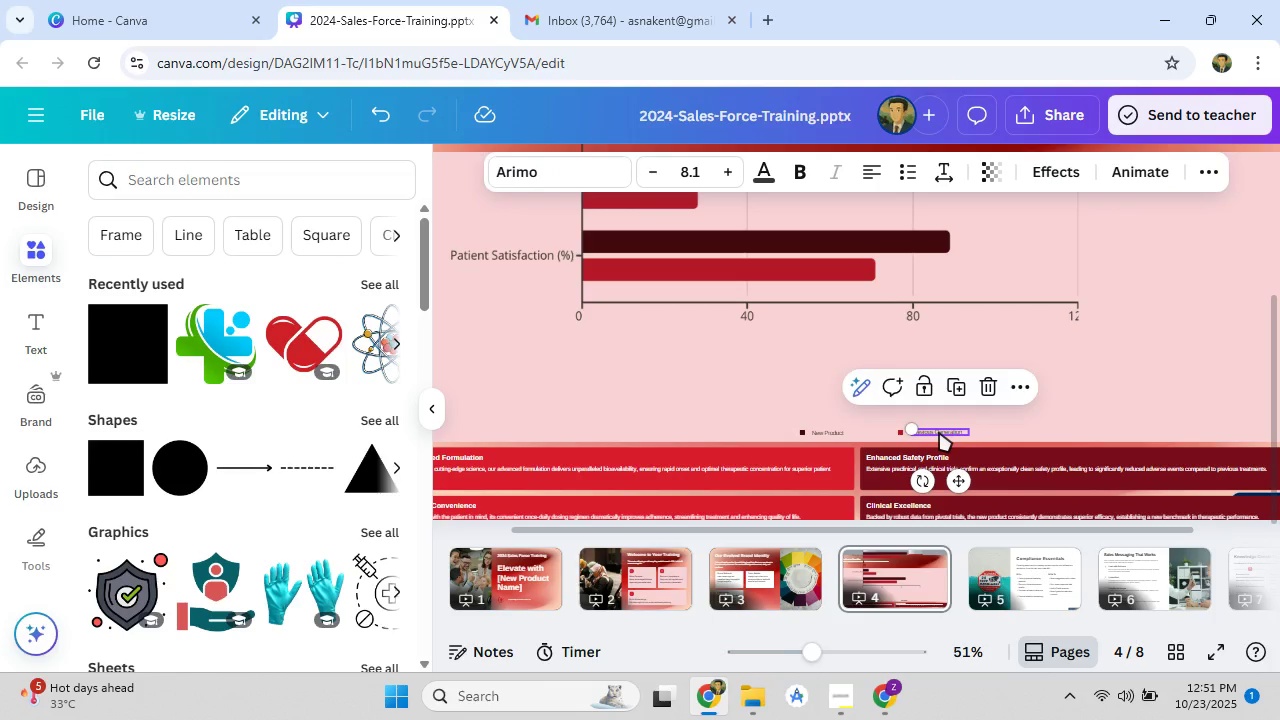 
key(ArrowDown)
 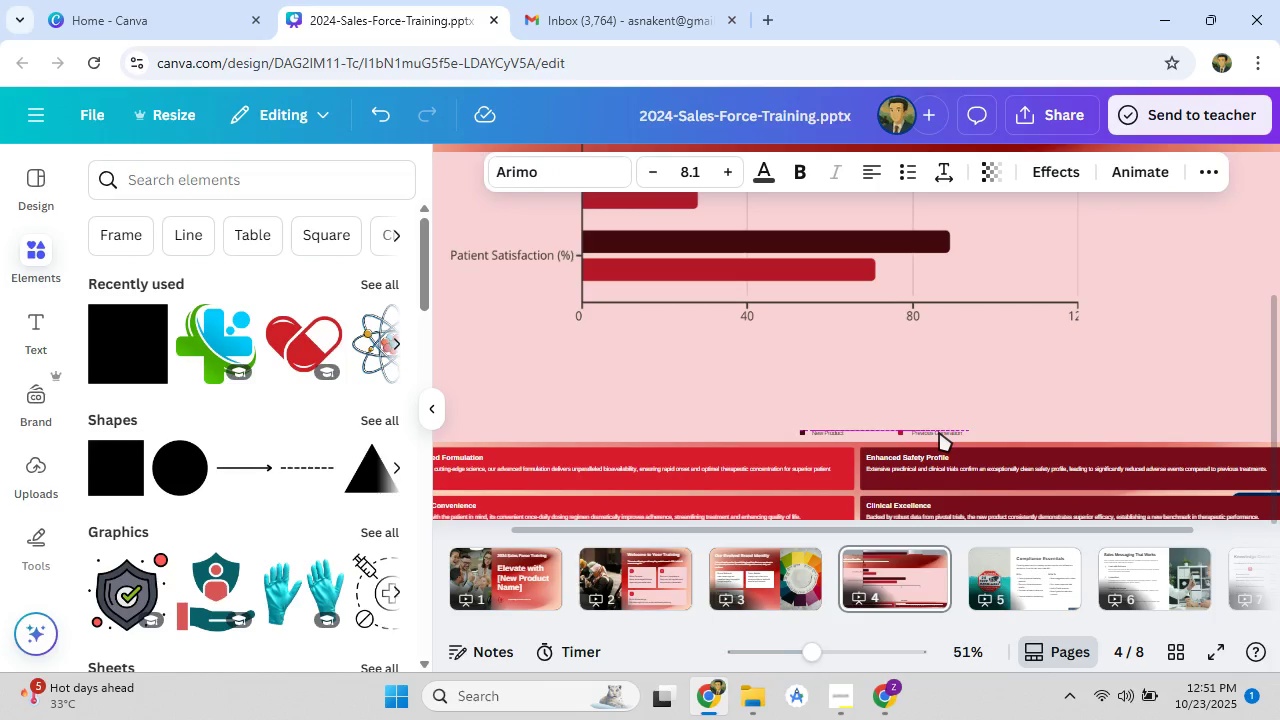 
key(ArrowDown)
 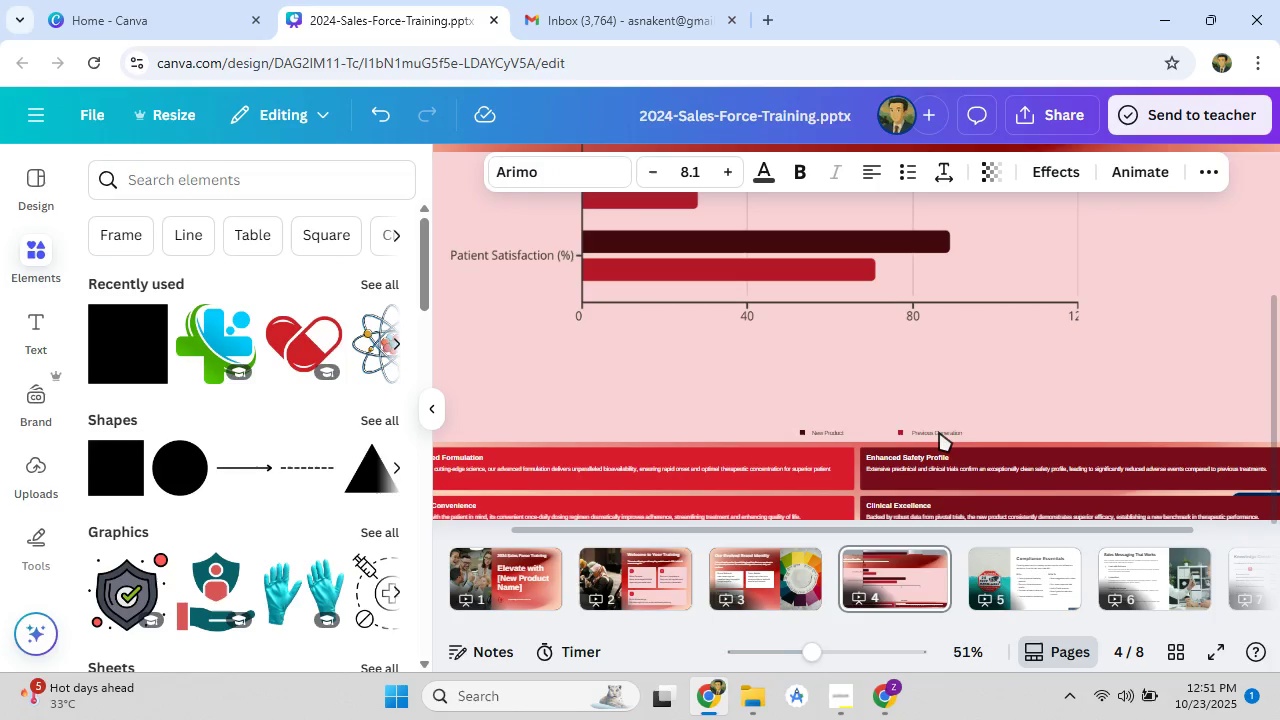 
key(ArrowUp)
 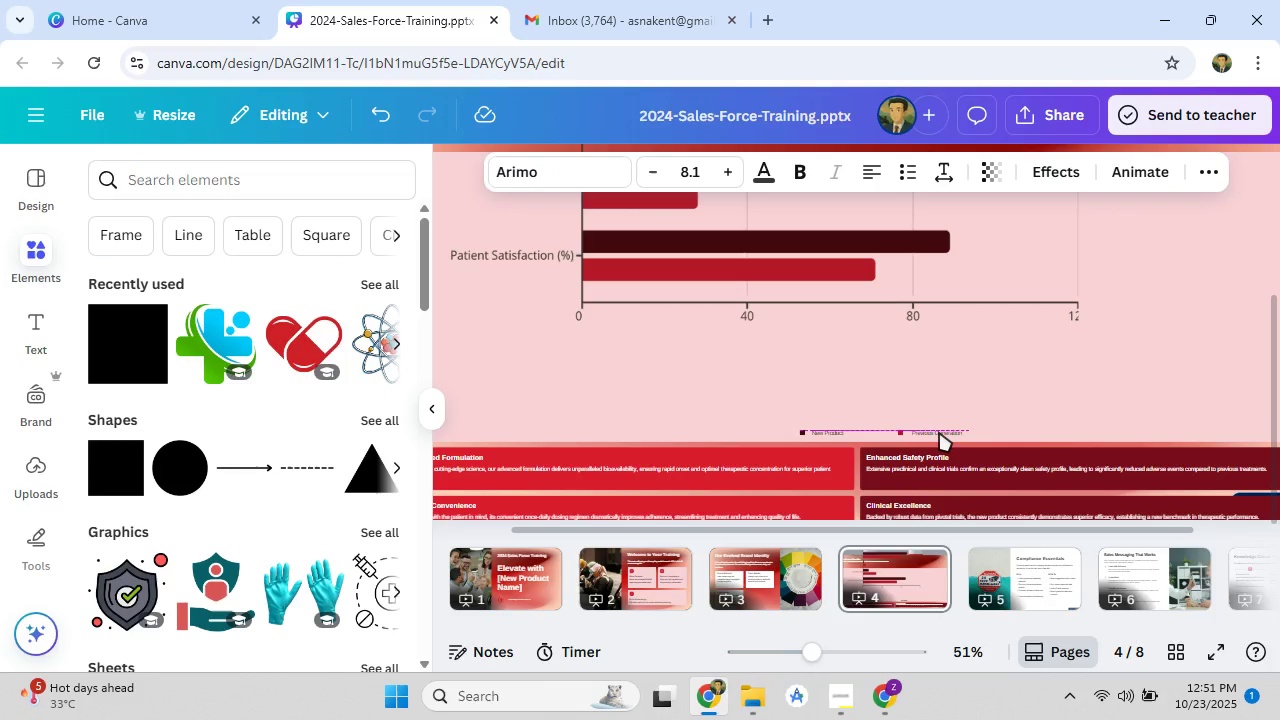 
key(ArrowLeft)
 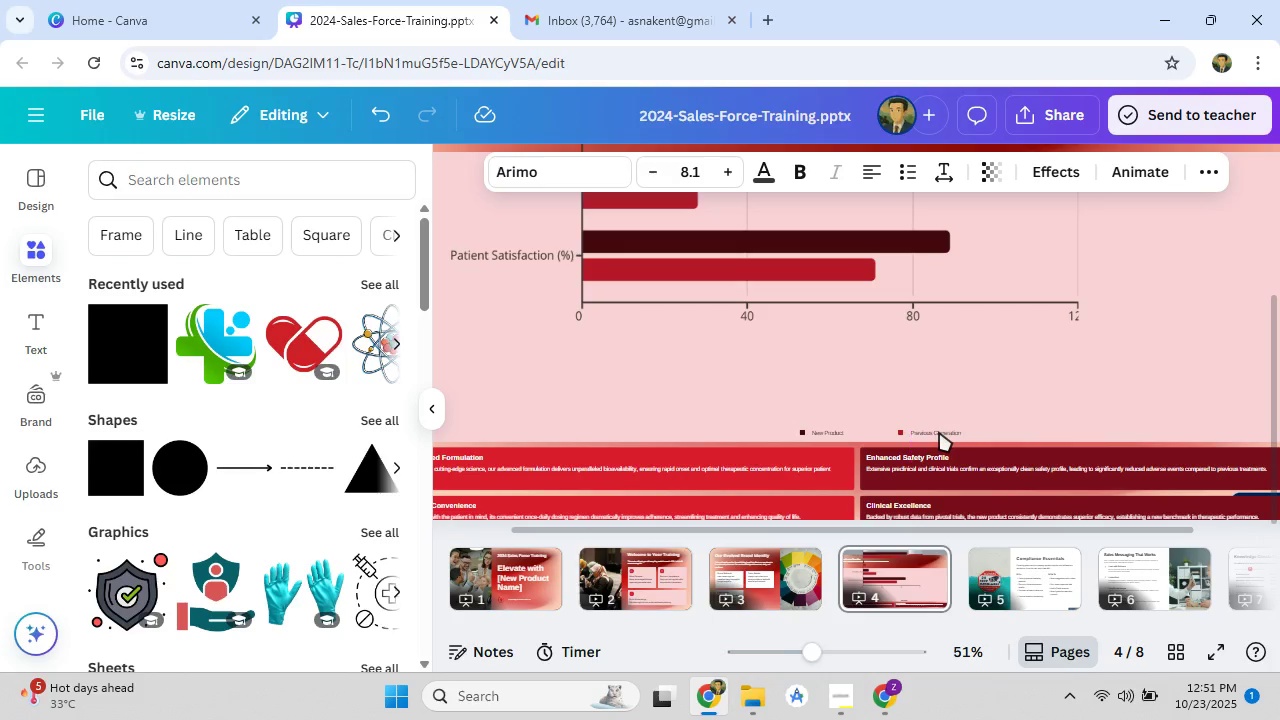 
key(ArrowLeft)
 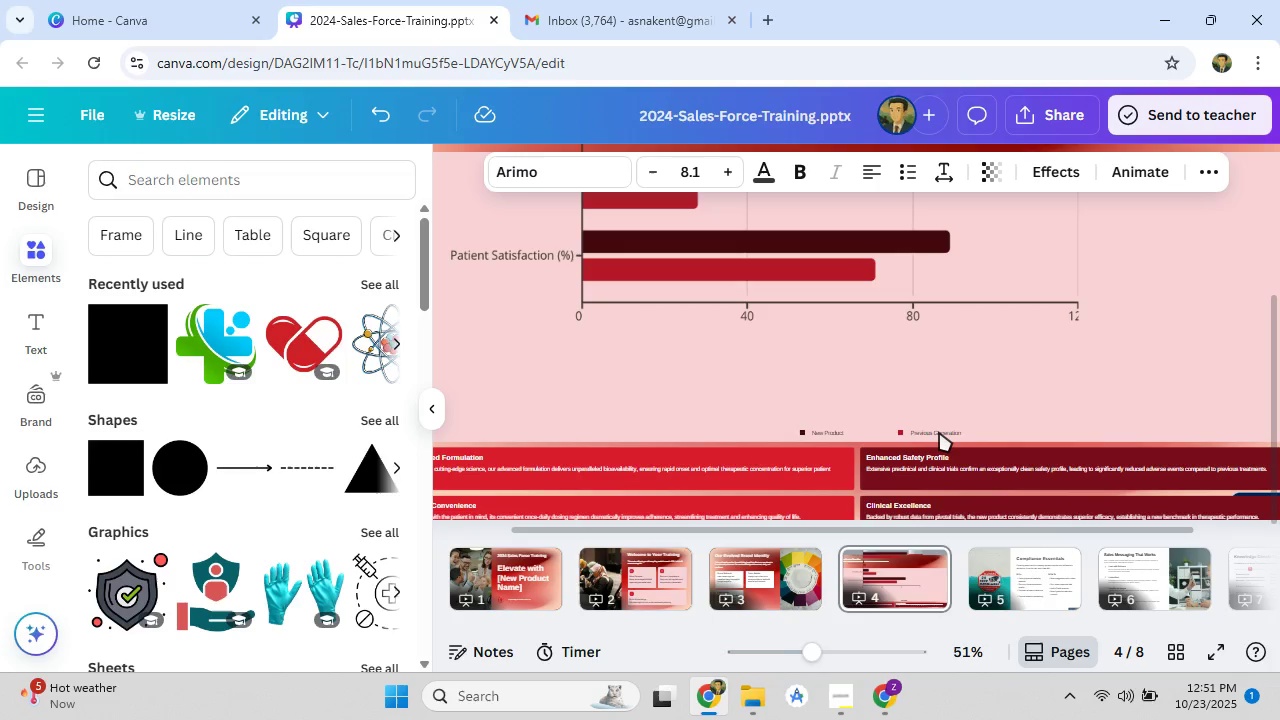 
key(ArrowLeft)
 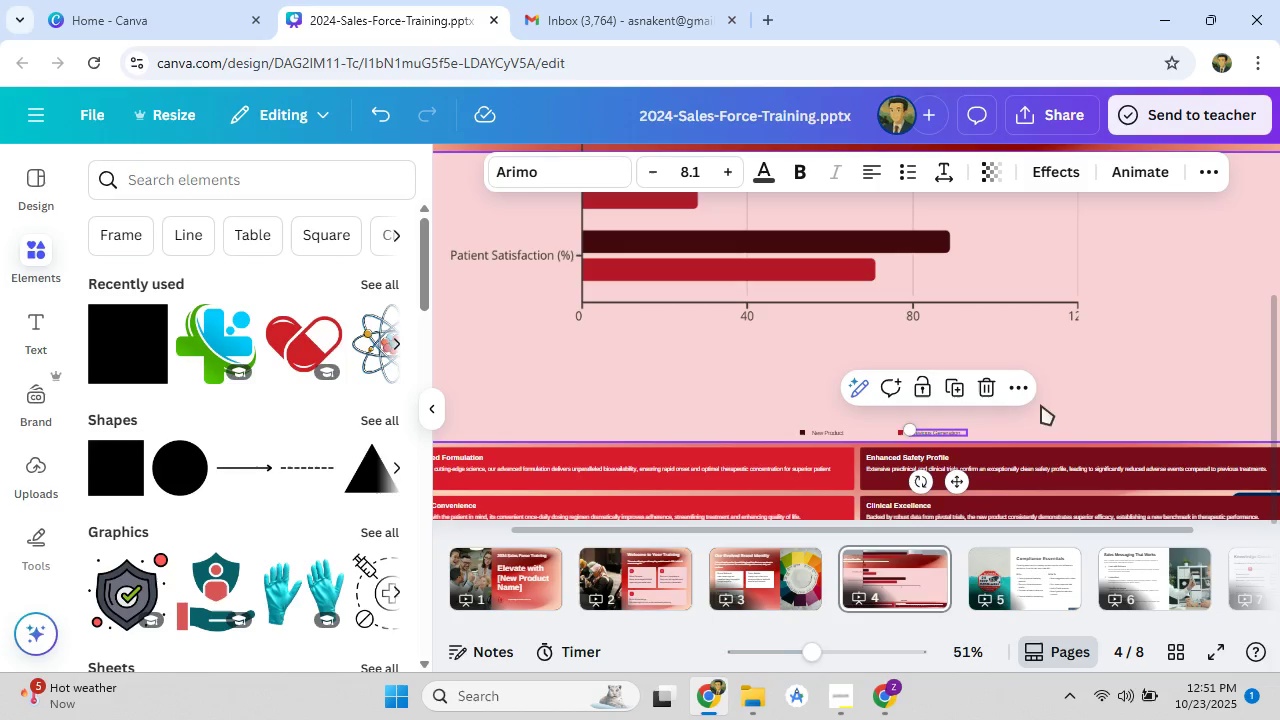 
left_click([1109, 382])
 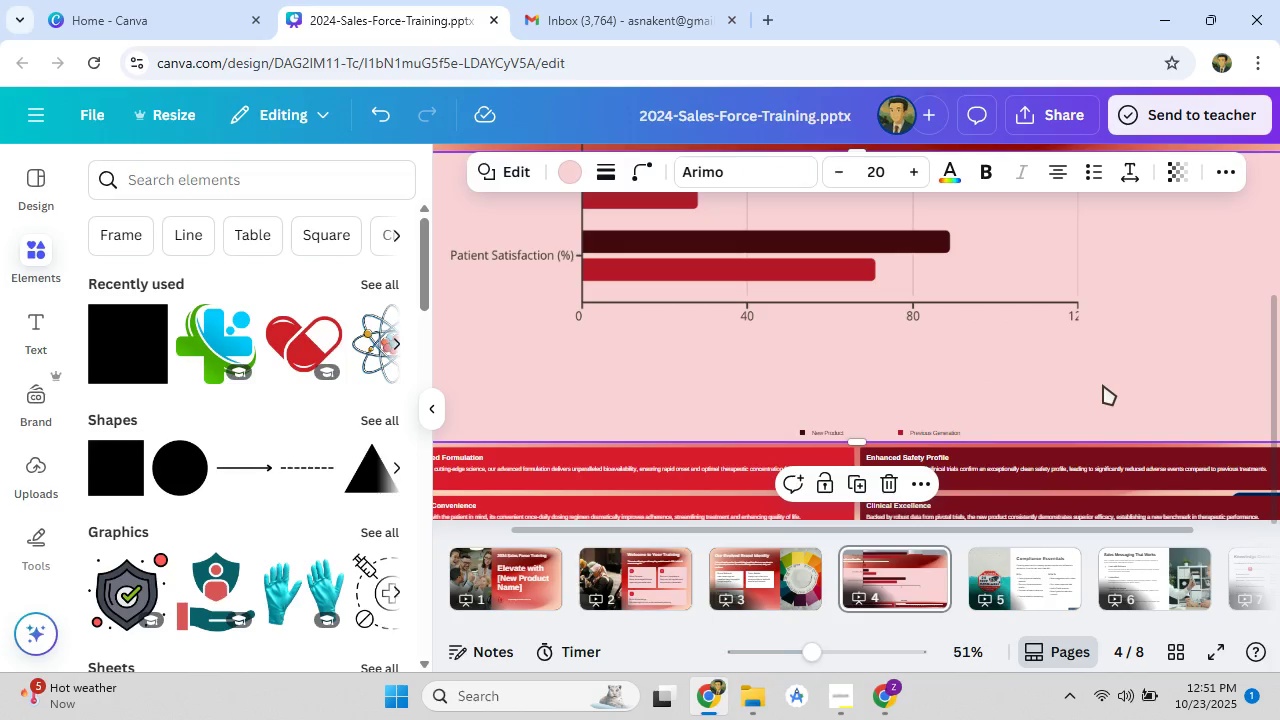 
hold_key(key=ControlLeft, duration=0.5)
scroll: coordinate [1079, 397], scroll_direction: down, amount: 2.0
 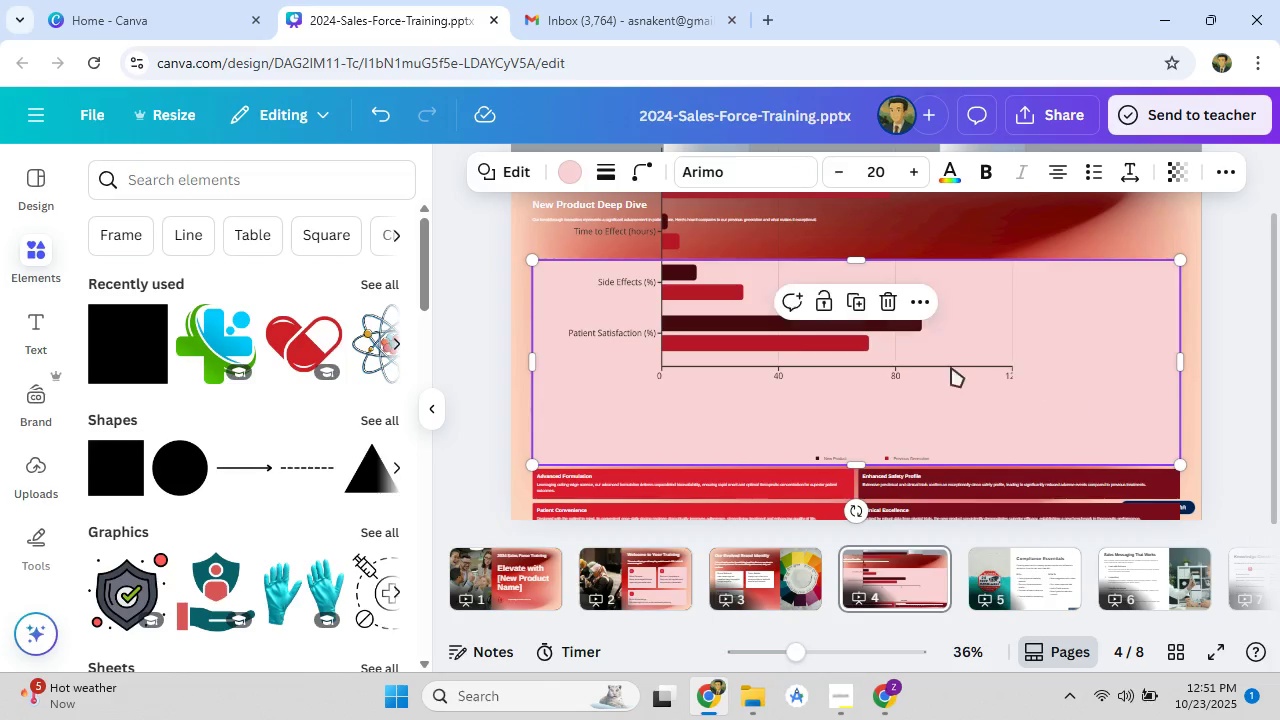 
left_click_drag(start_coordinate=[781, 314], to_coordinate=[856, 378])
 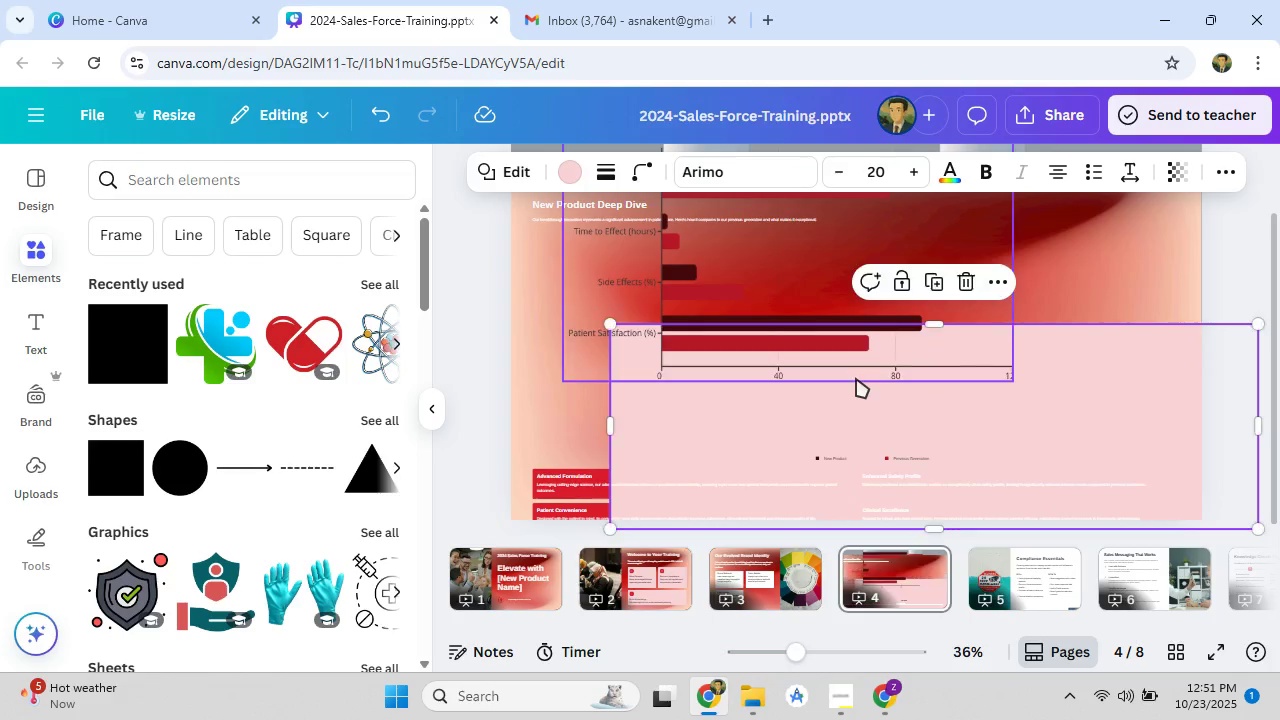 
key(Control+Z)
 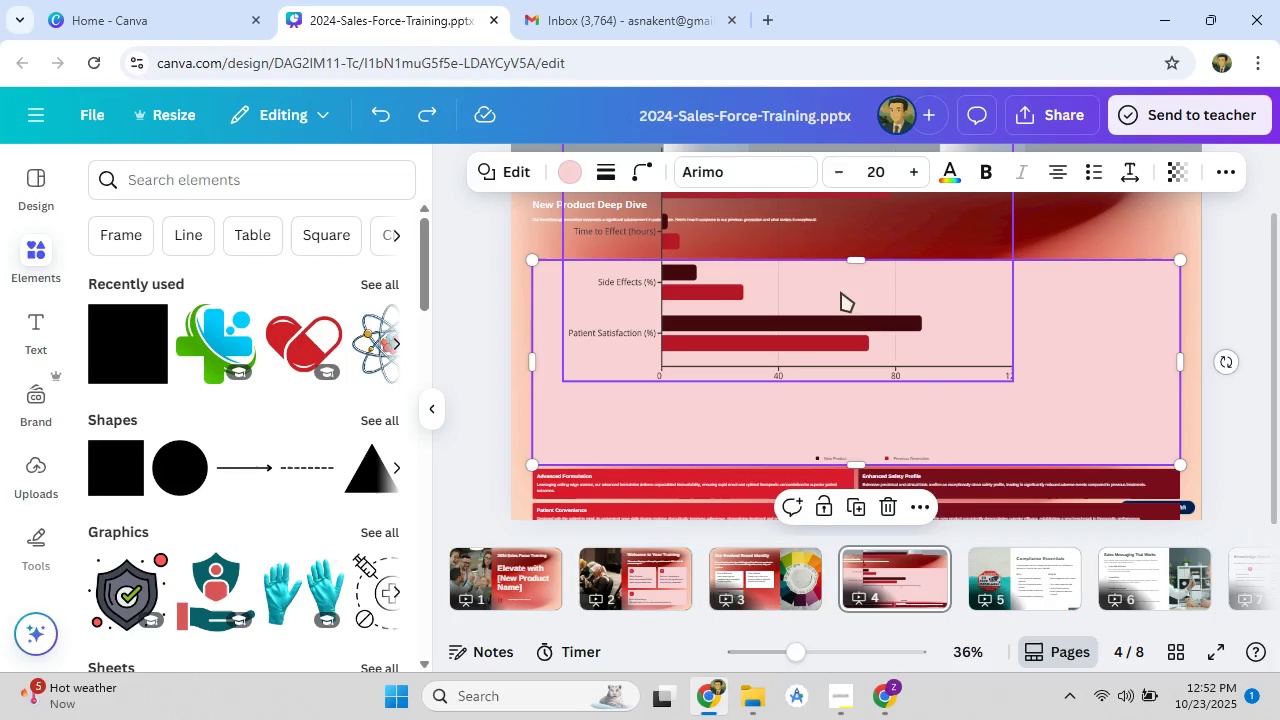 
left_click_drag(start_coordinate=[859, 261], to_coordinate=[865, 226])
 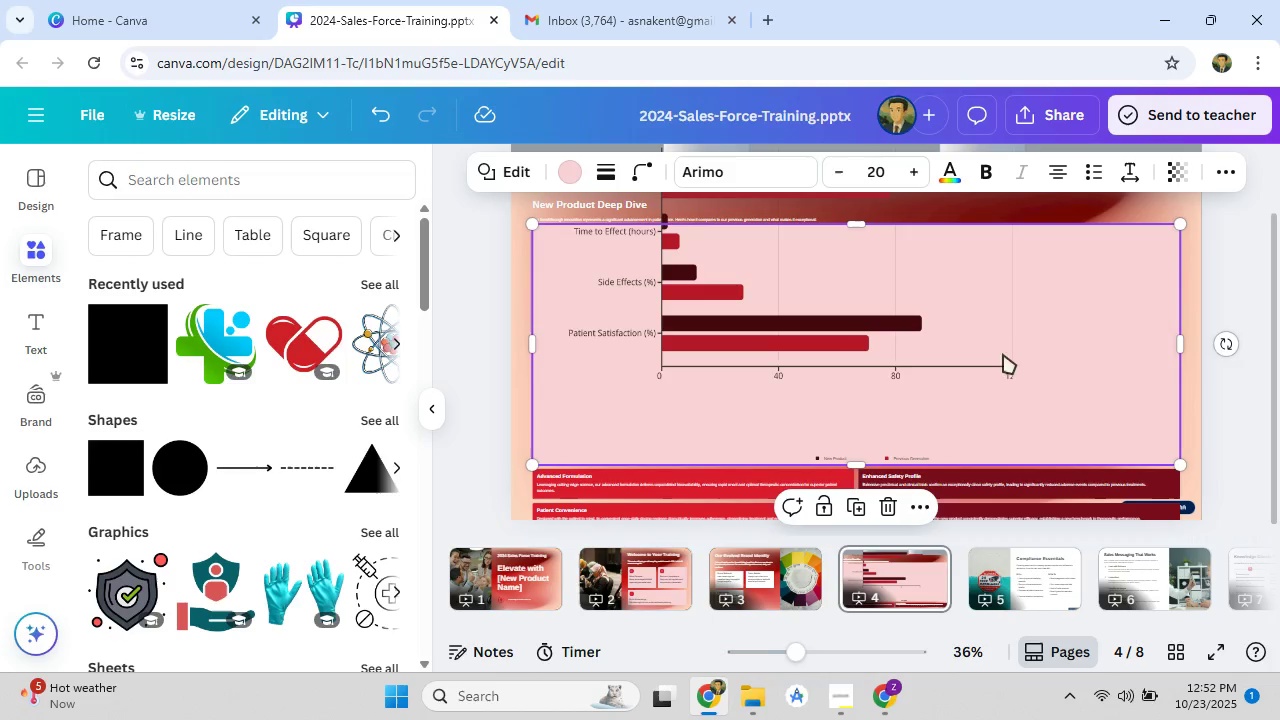 
left_click_drag(start_coordinate=[858, 261], to_coordinate=[923, 329])
 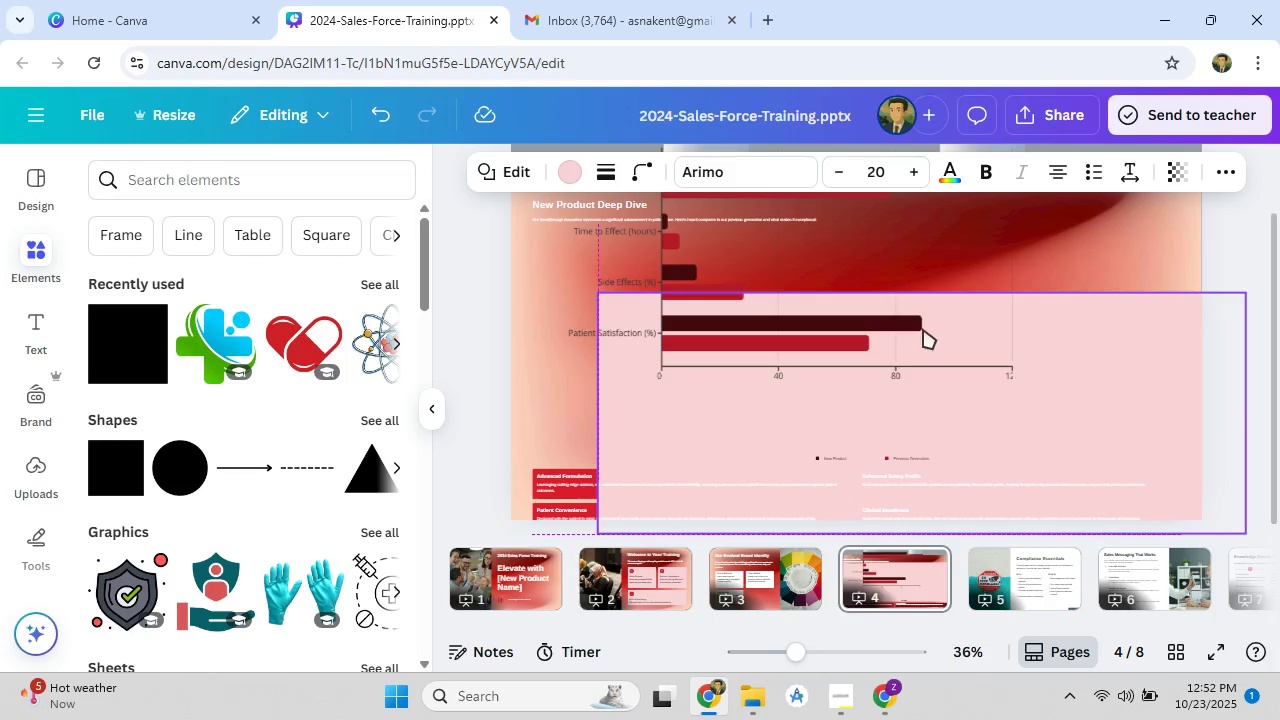 
key(Control+Z)
 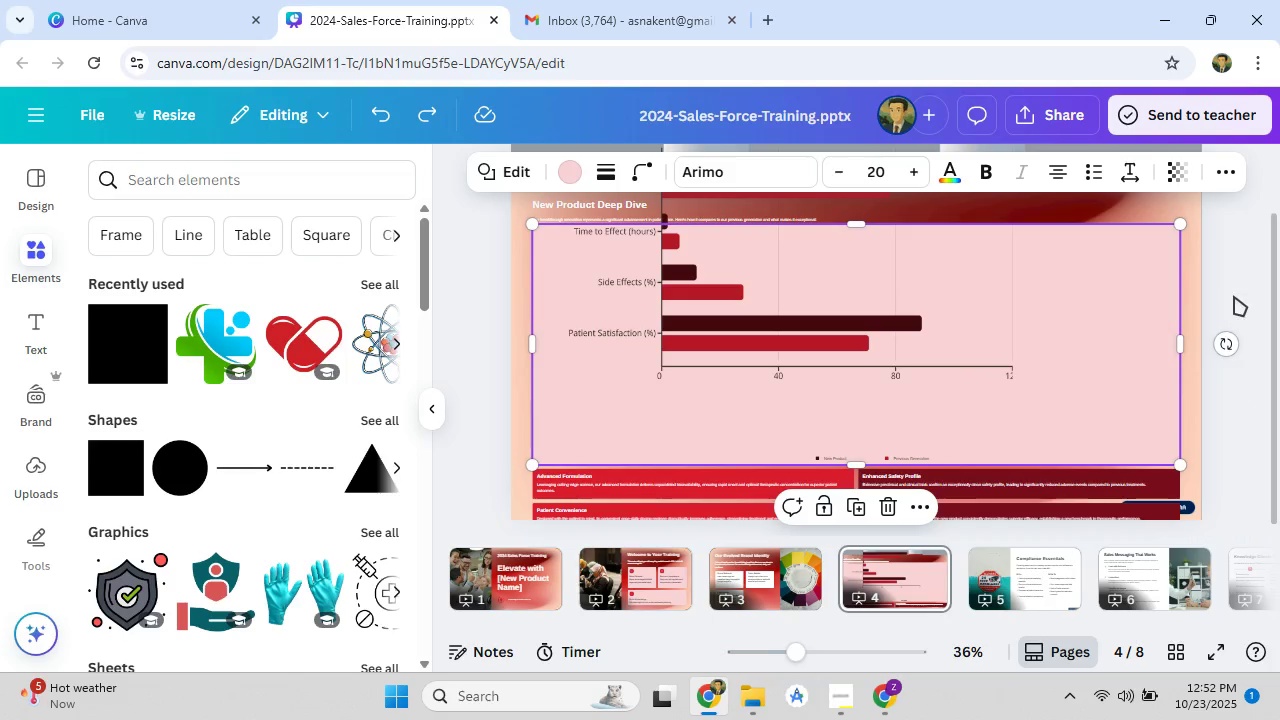 
left_click([1234, 294])
 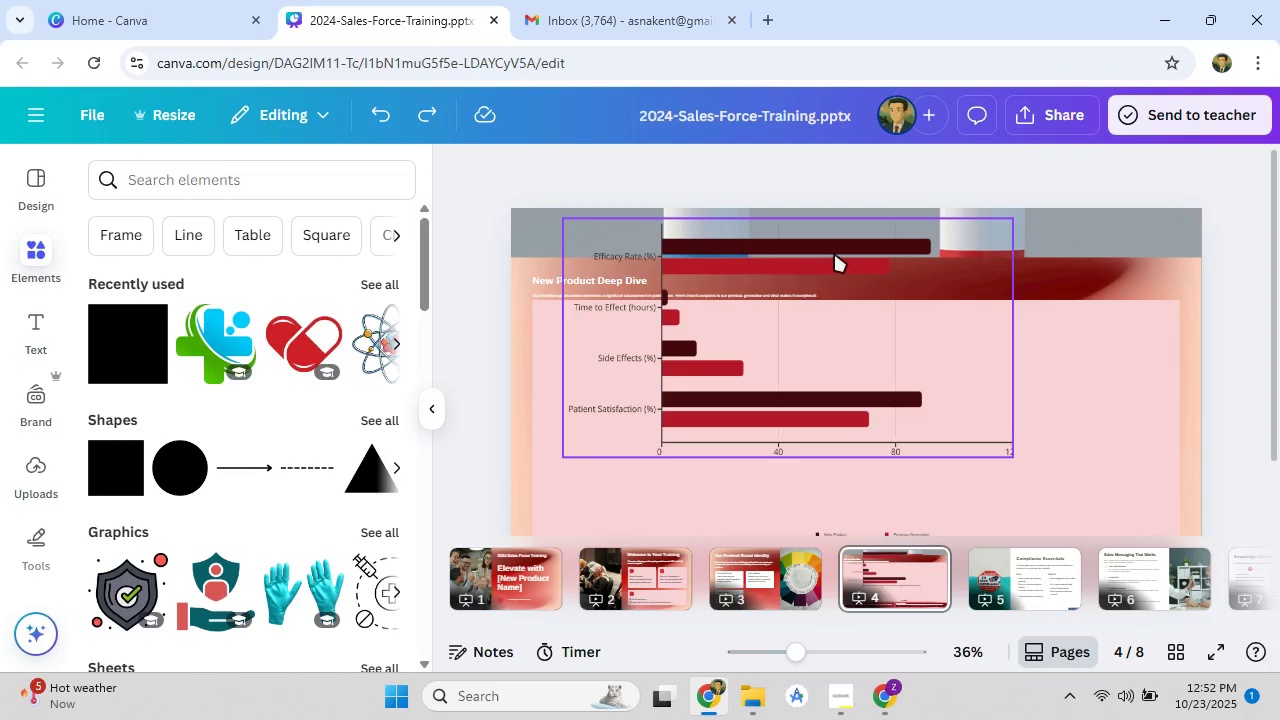 
scroll: coordinate [1221, 298], scroll_direction: up, amount: 2.0
 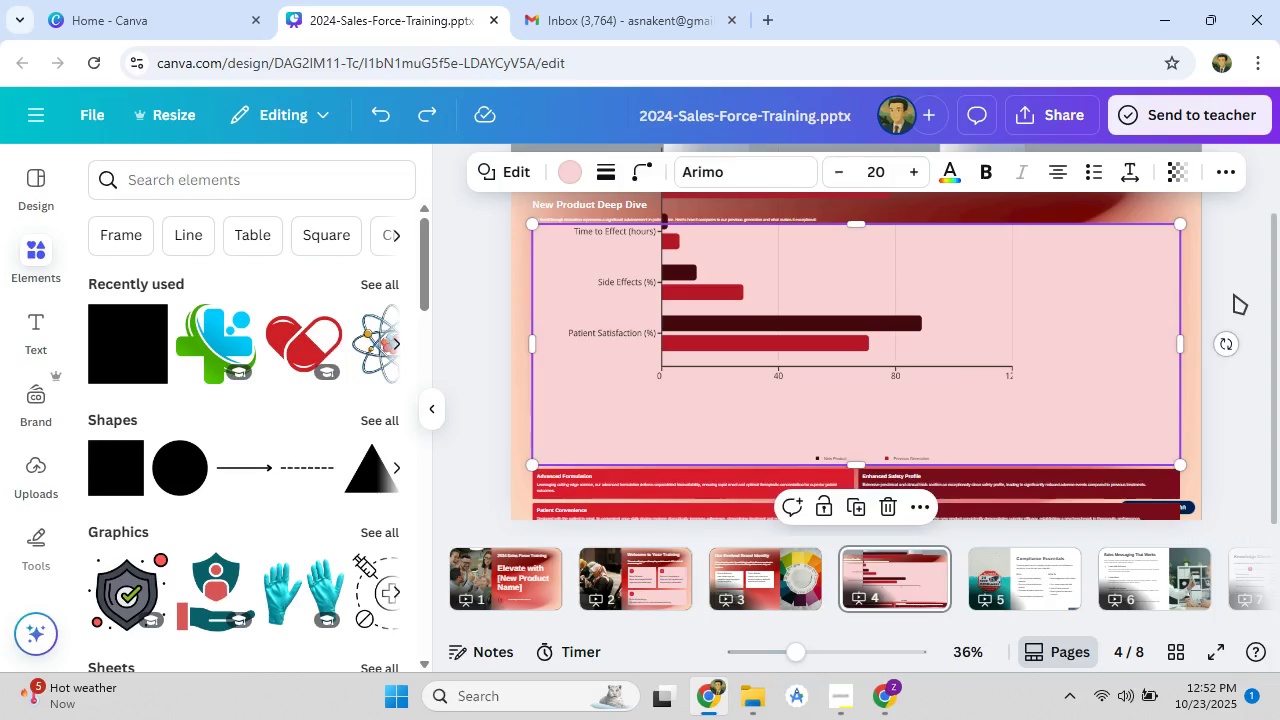 
left_click([834, 253])
 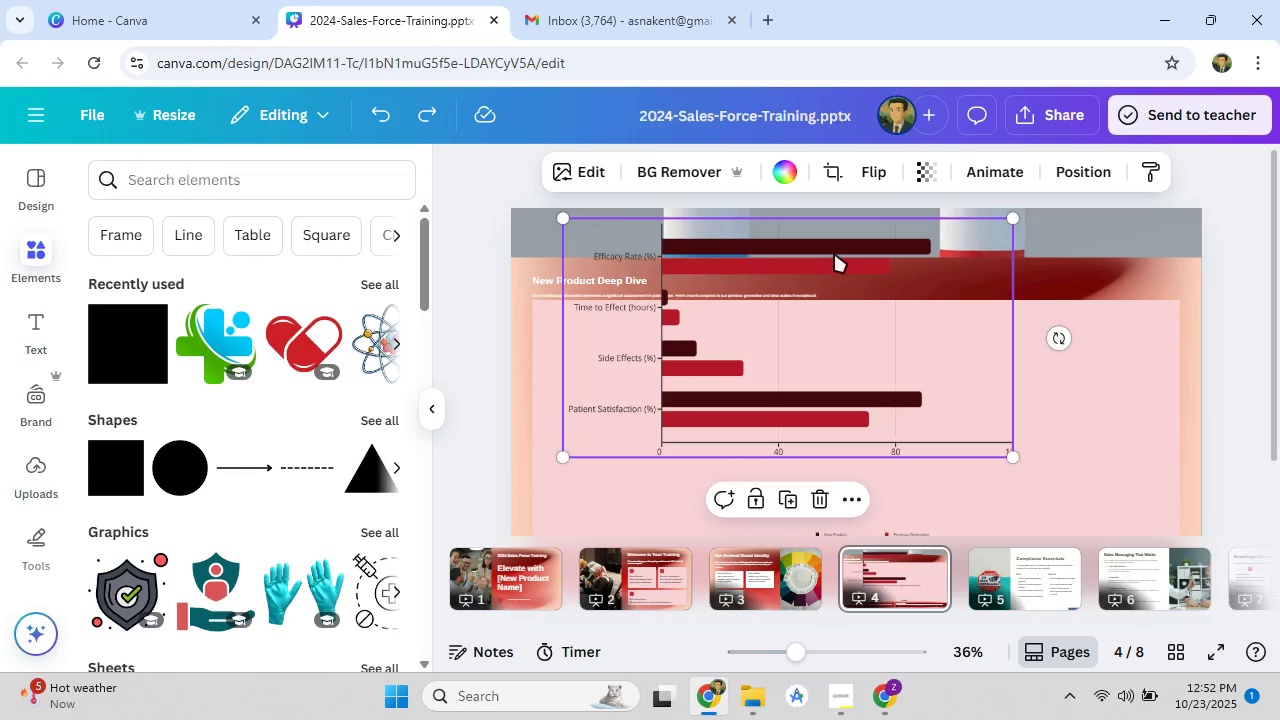 
left_click_drag(start_coordinate=[834, 253], to_coordinate=[890, 331])
 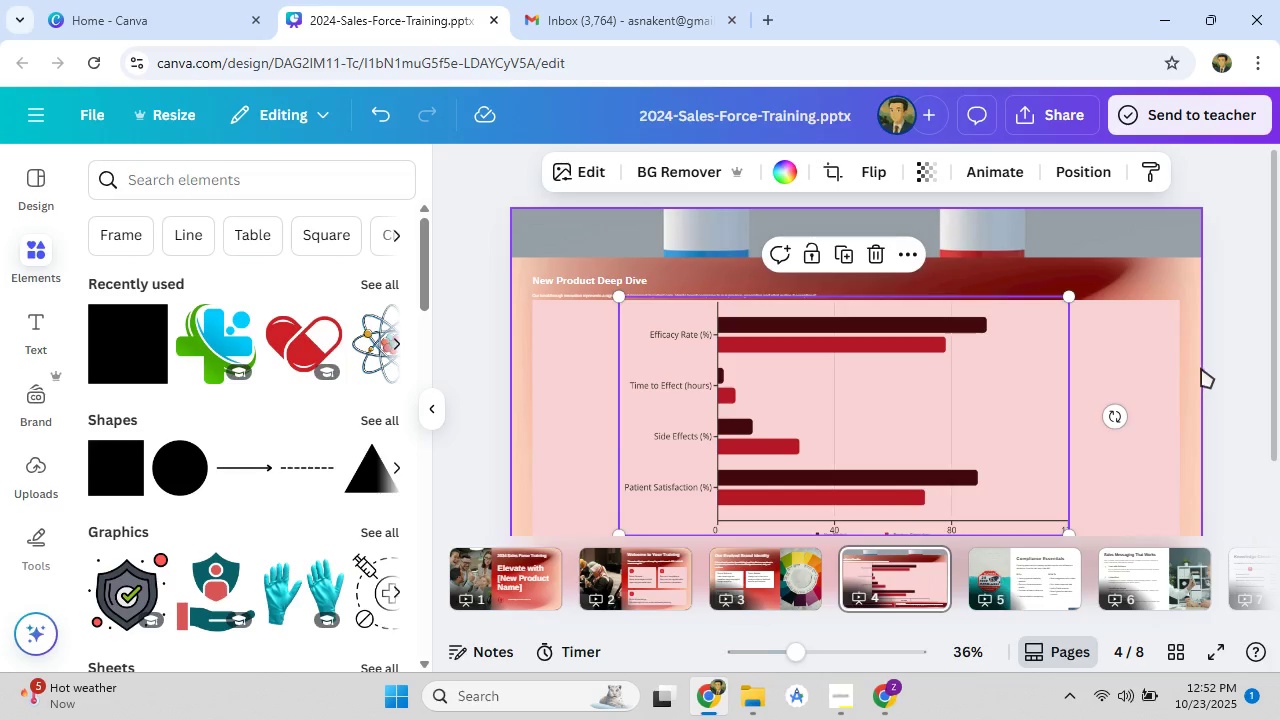 
left_click([1233, 362])
 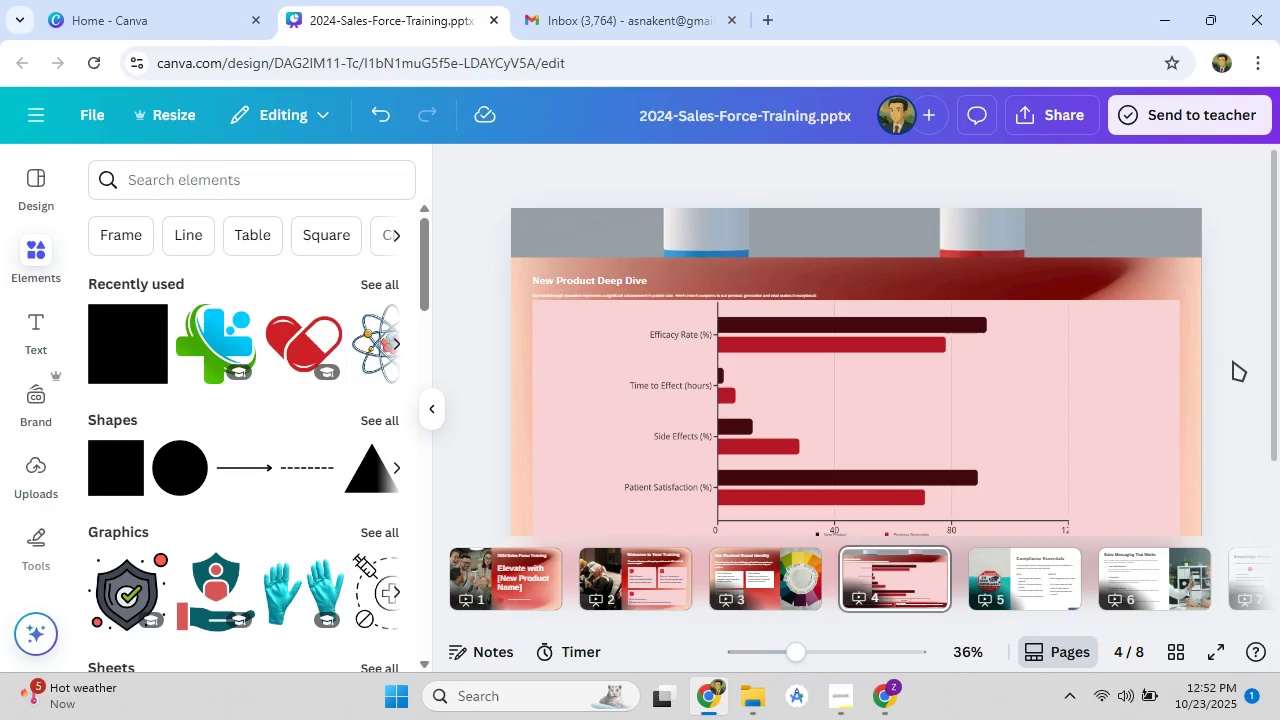 
scroll: coordinate [1233, 361], scroll_direction: down, amount: 3.0
 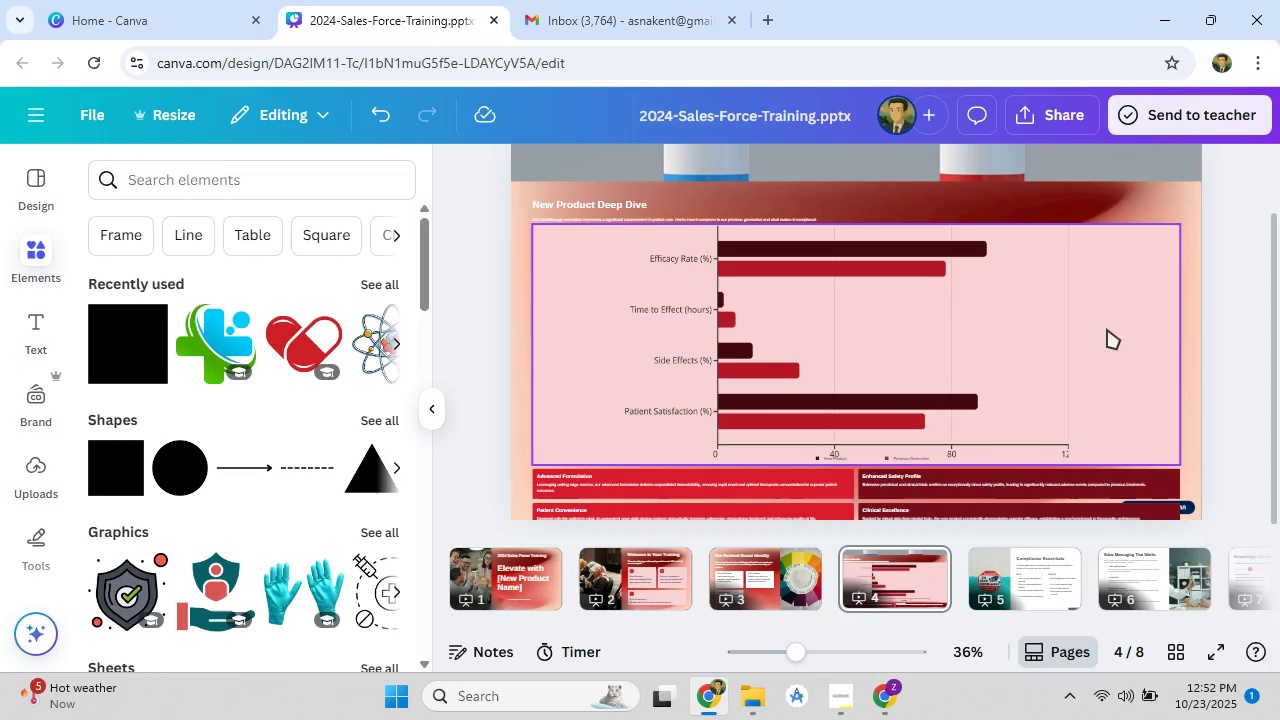 
left_click_drag(start_coordinate=[909, 254], to_coordinate=[871, 252])
 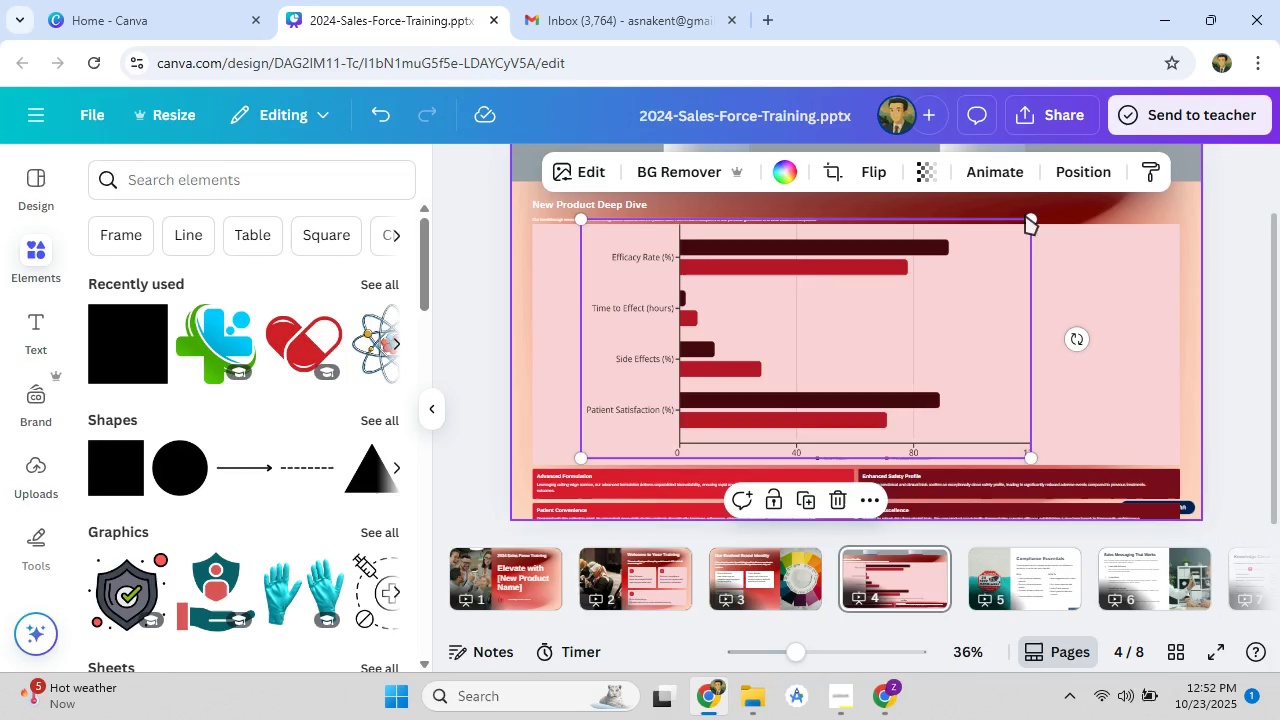 
left_click_drag(start_coordinate=[1030, 219], to_coordinate=[1022, 233])
 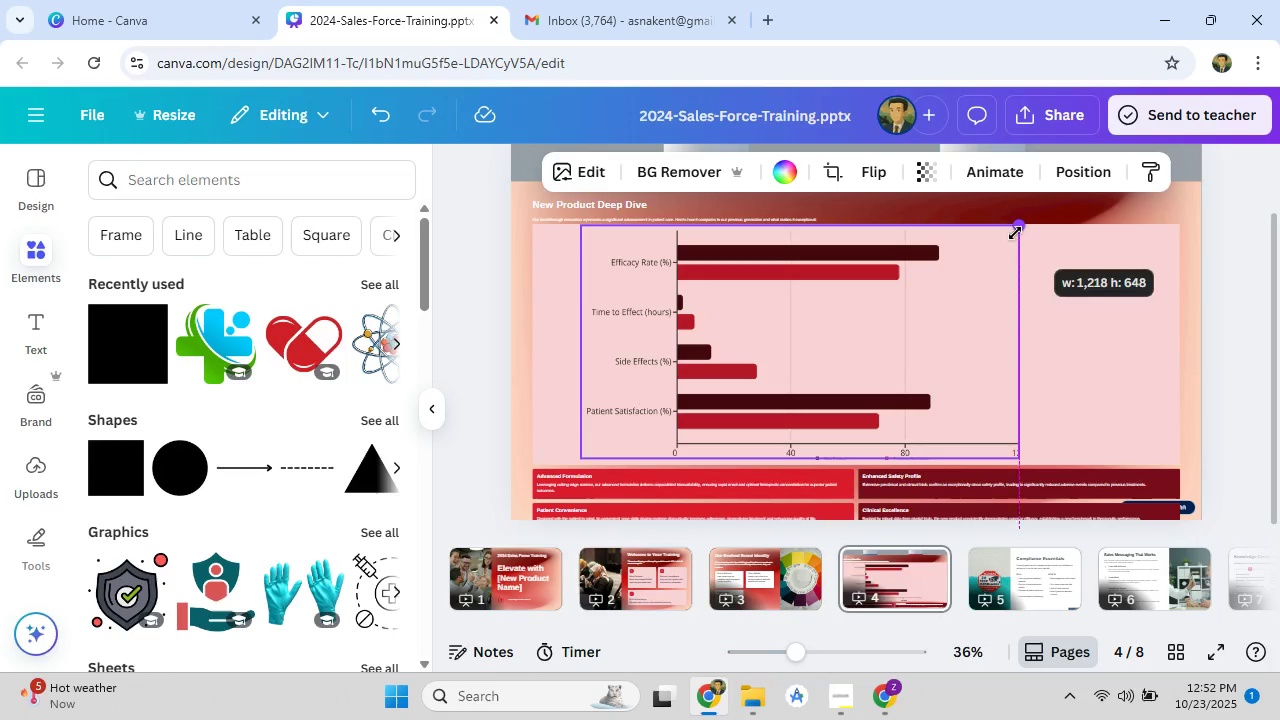 
left_click_drag(start_coordinate=[942, 288], to_coordinate=[986, 288])
 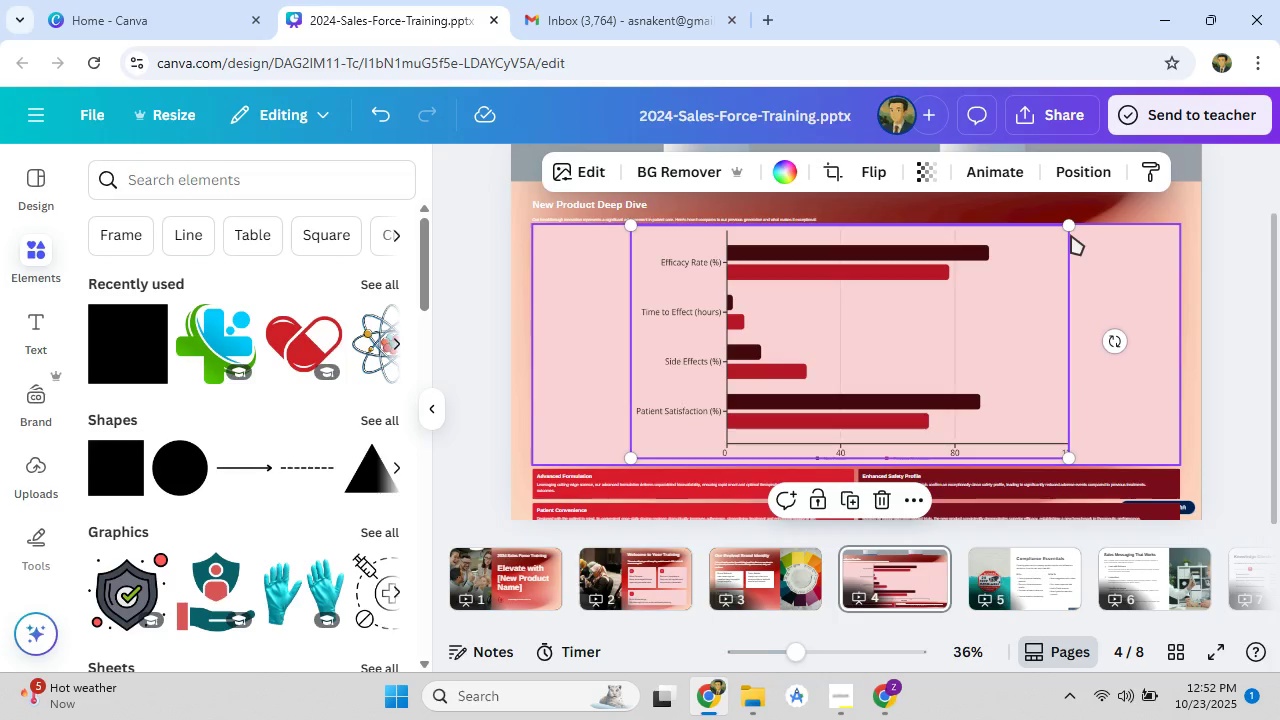 
left_click_drag(start_coordinate=[970, 281], to_coordinate=[987, 281])
 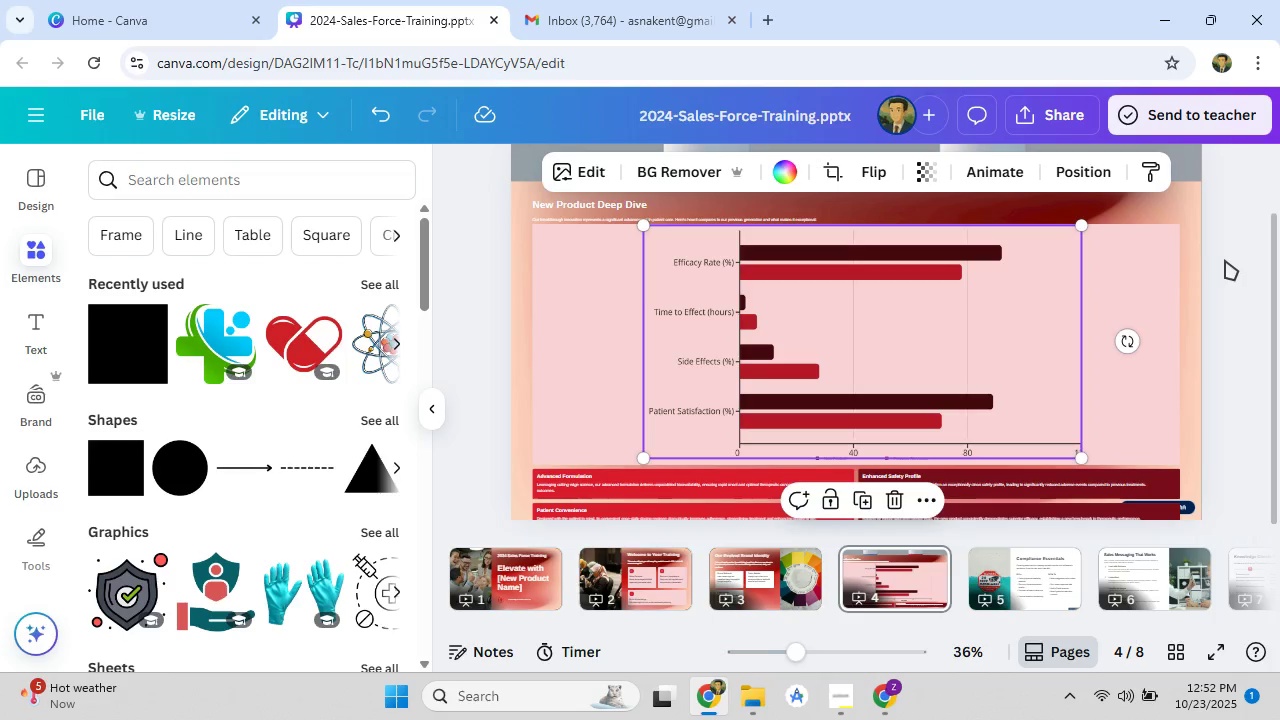 
left_click([1225, 260])
 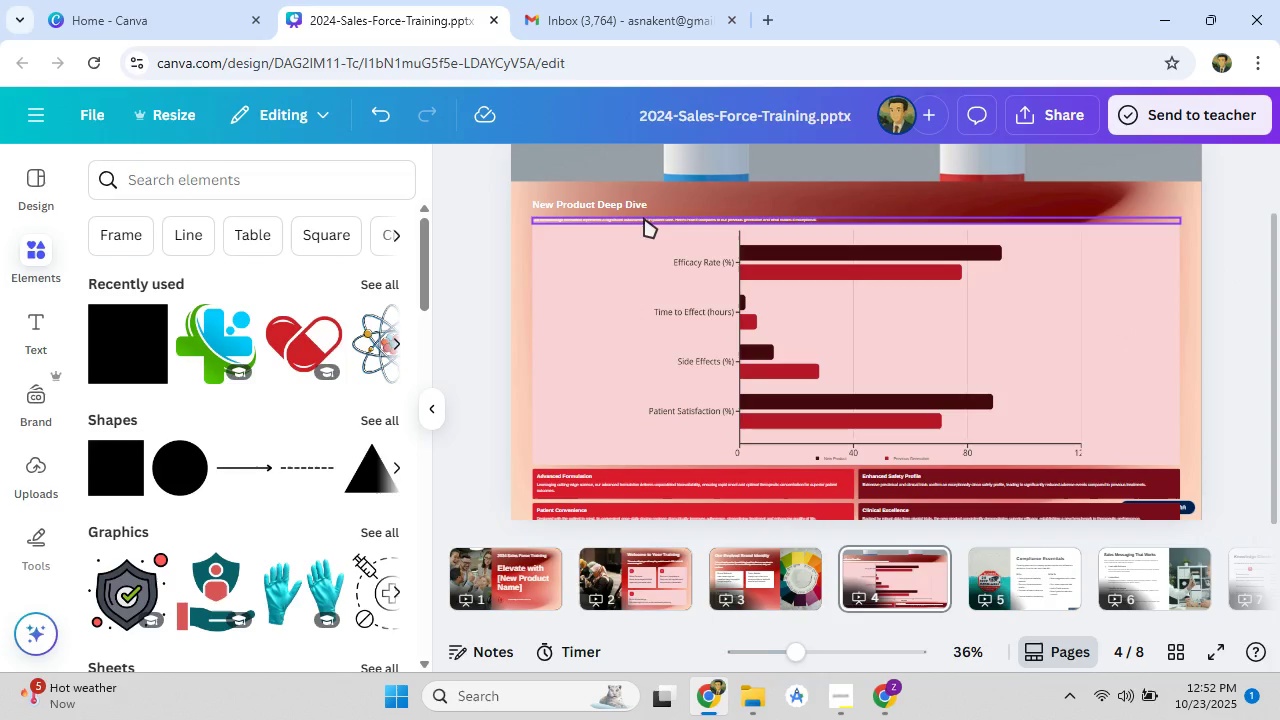 
left_click([644, 218])
 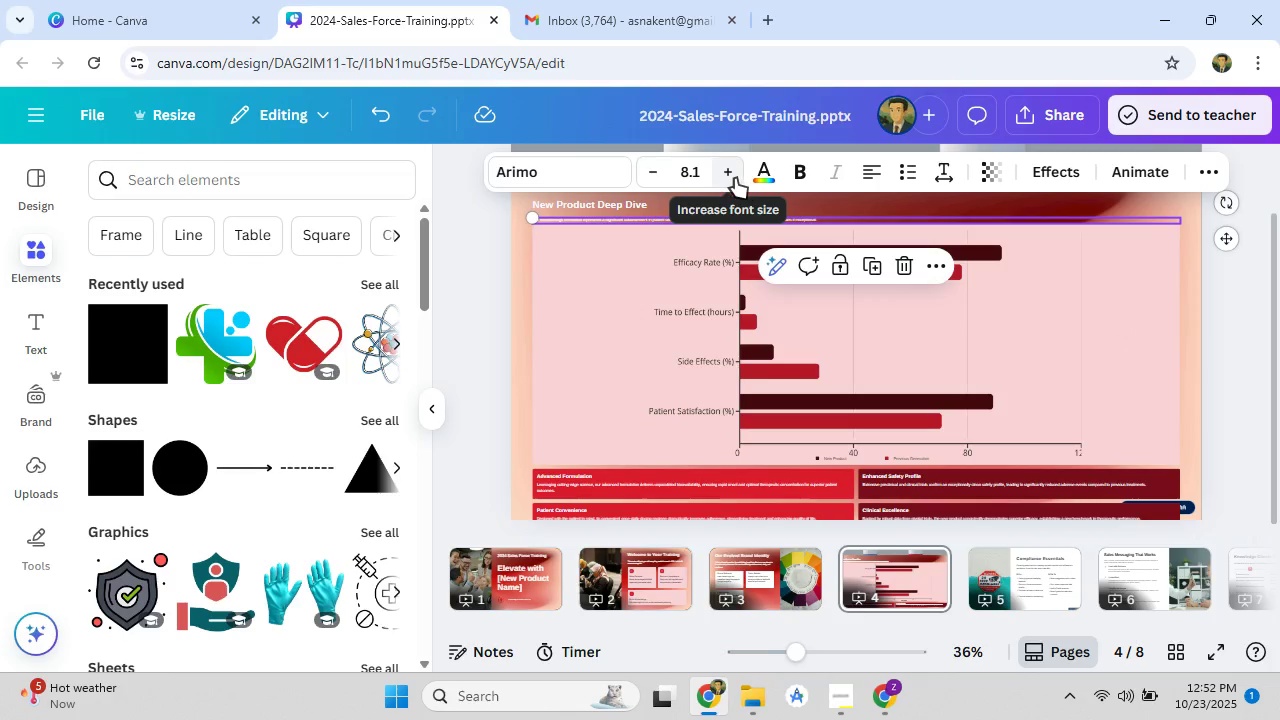 
left_click([731, 178])
 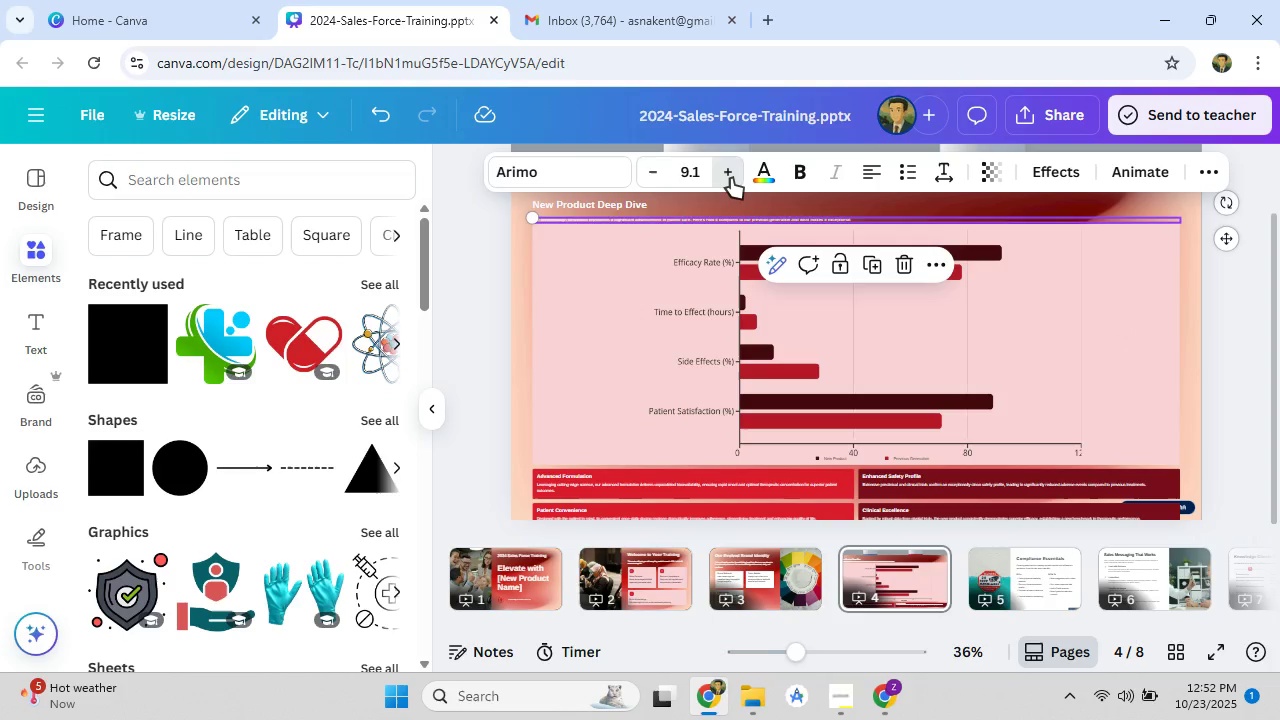 
double_click([731, 178])
 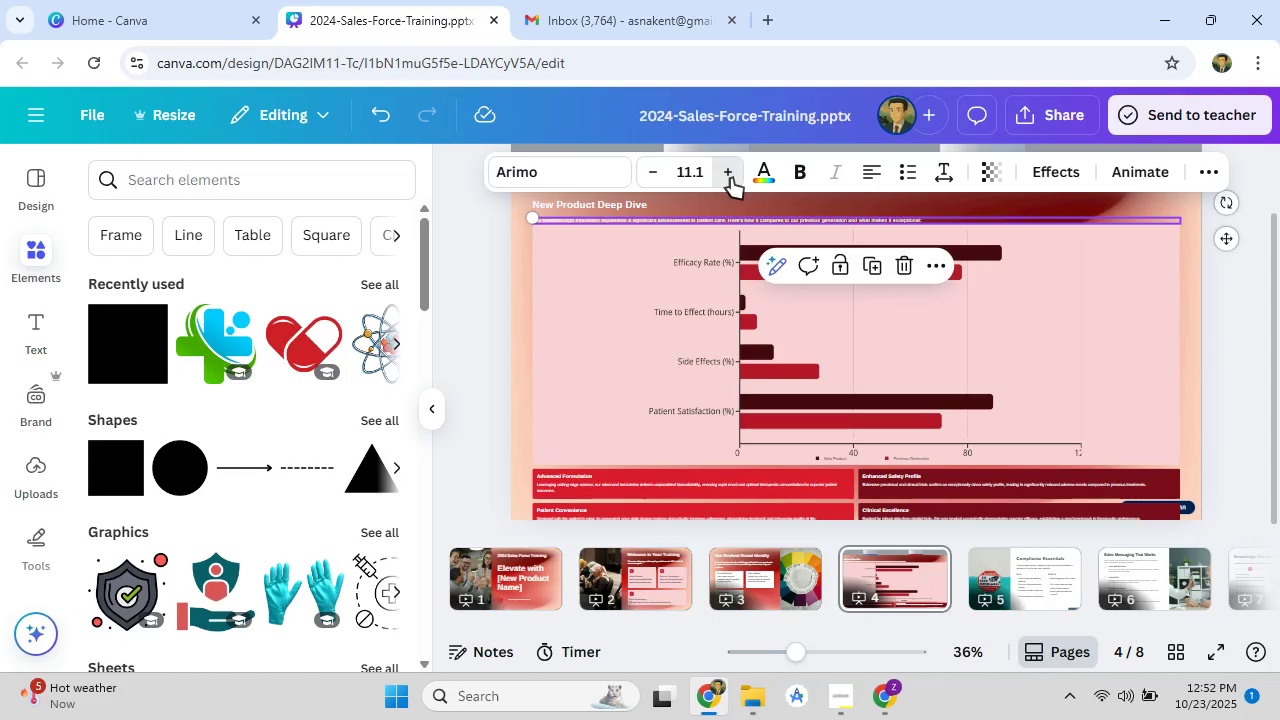 
triple_click([731, 178])
 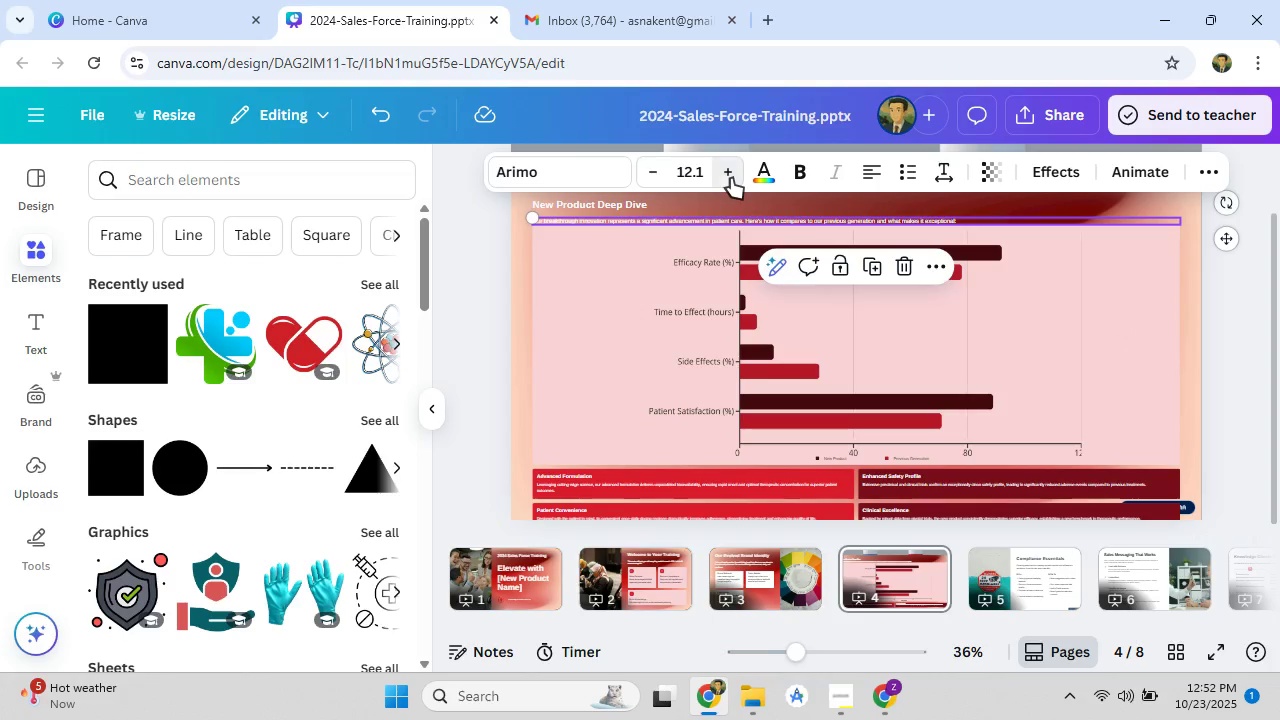 
triple_click([731, 178])
 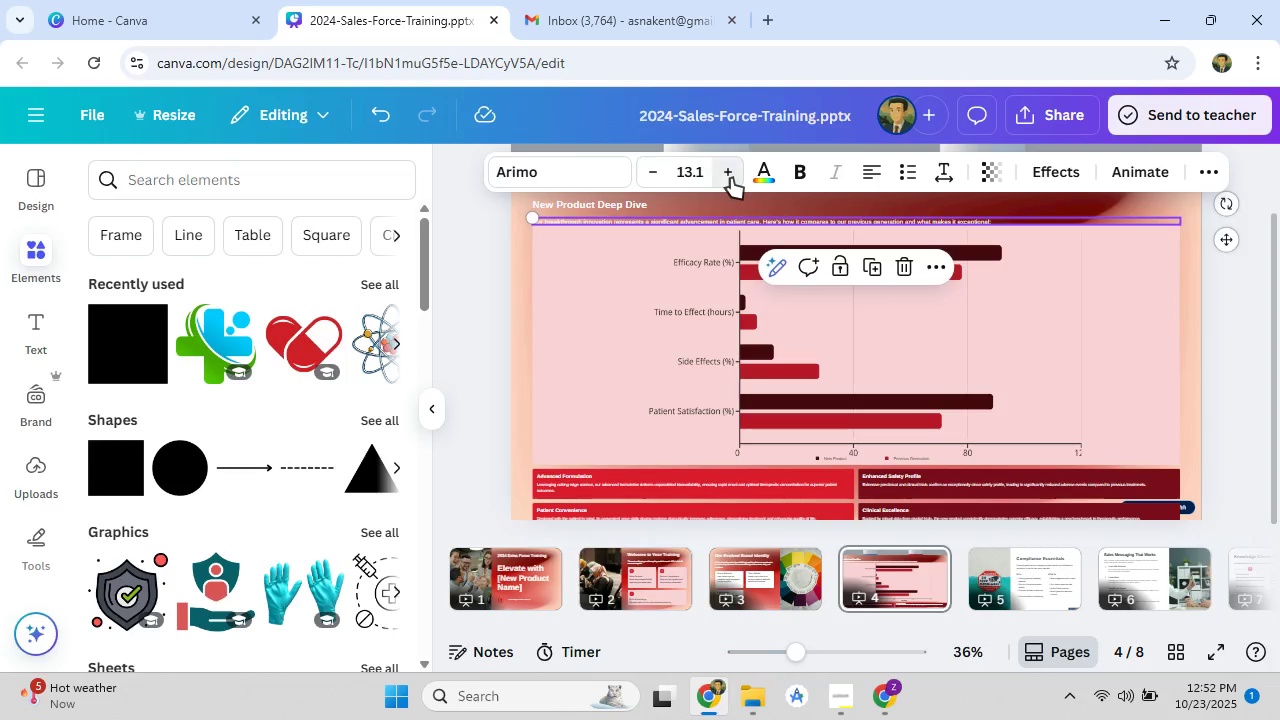 
triple_click([731, 178])
 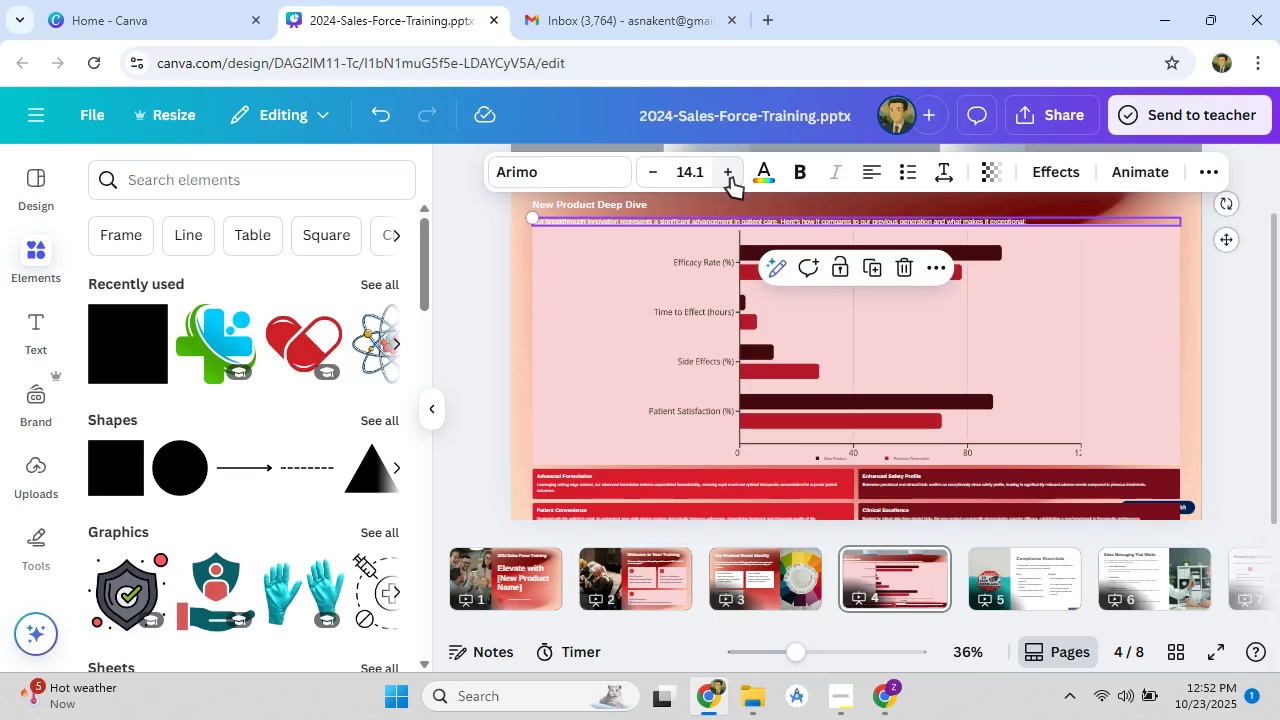 
key(ArrowUp)
 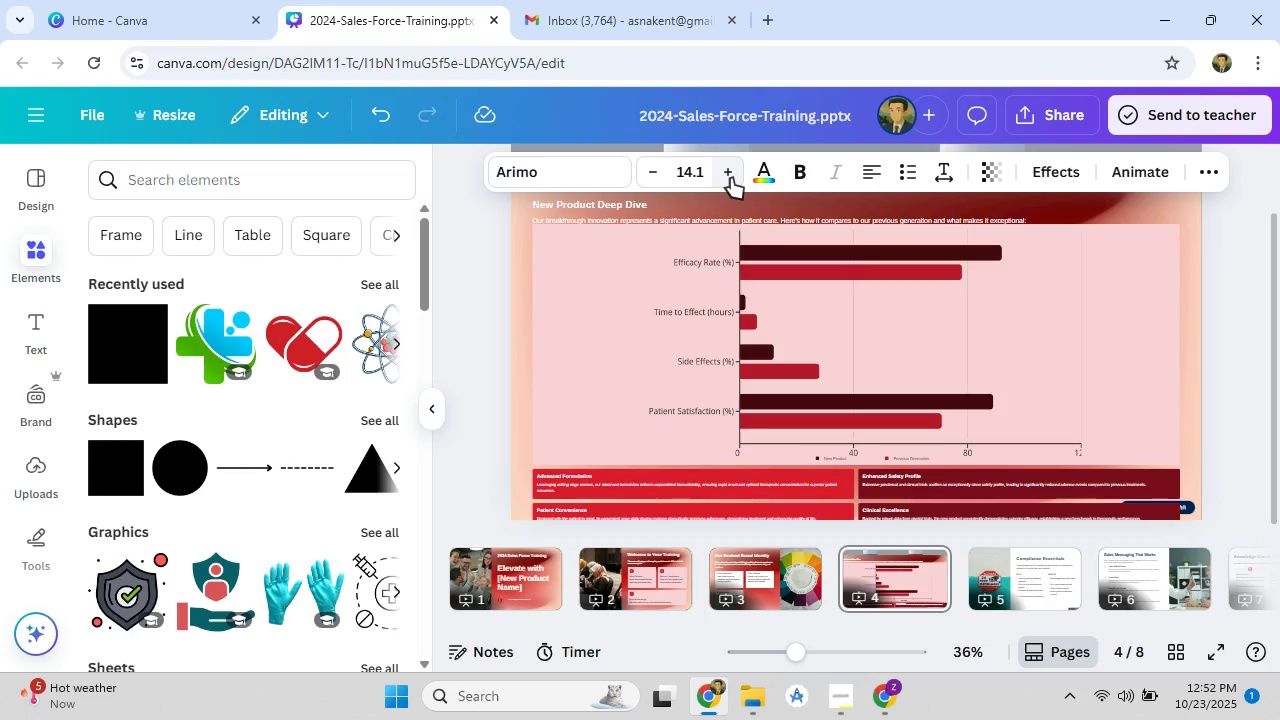 
key(ArrowUp)
 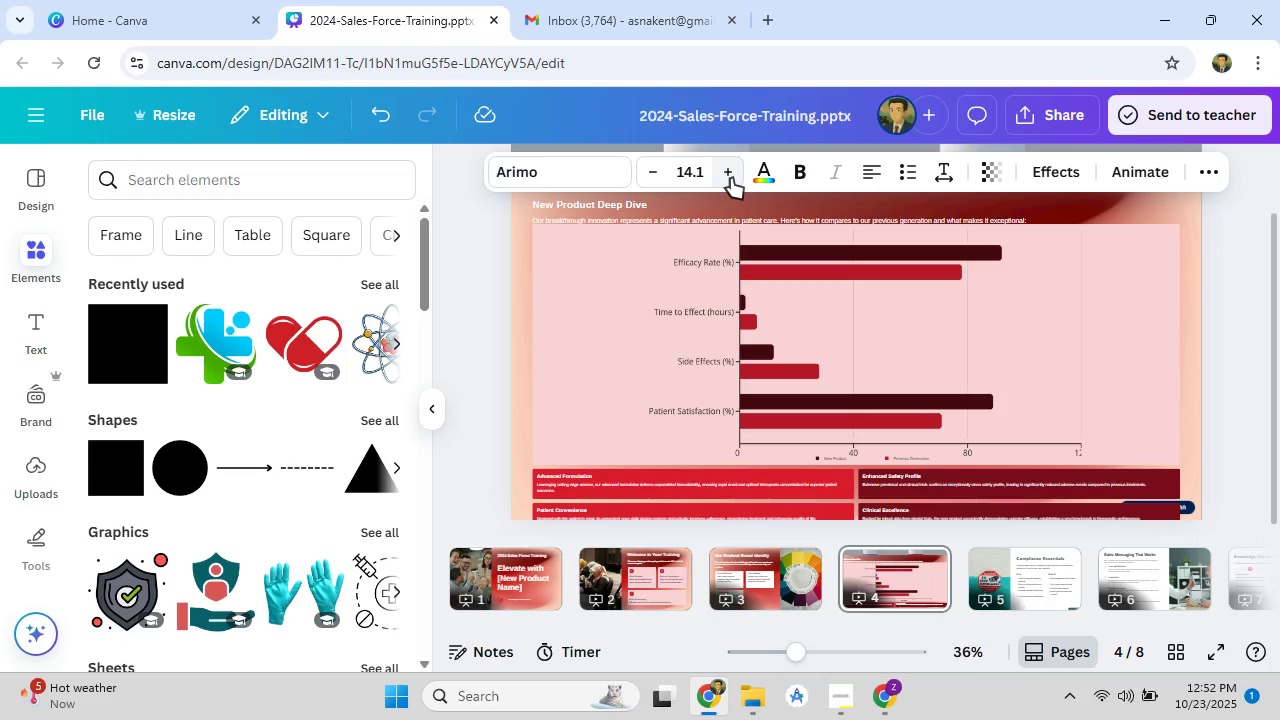 
key(ArrowUp)
 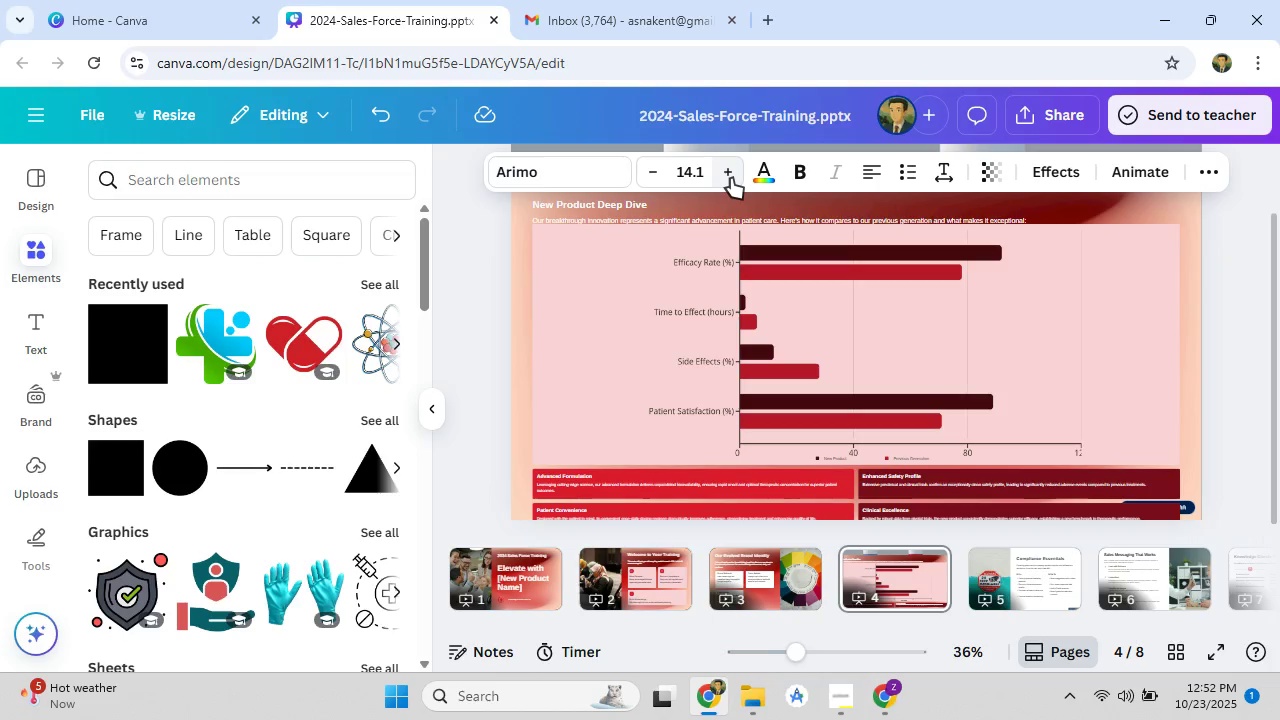 
key(ArrowUp)
 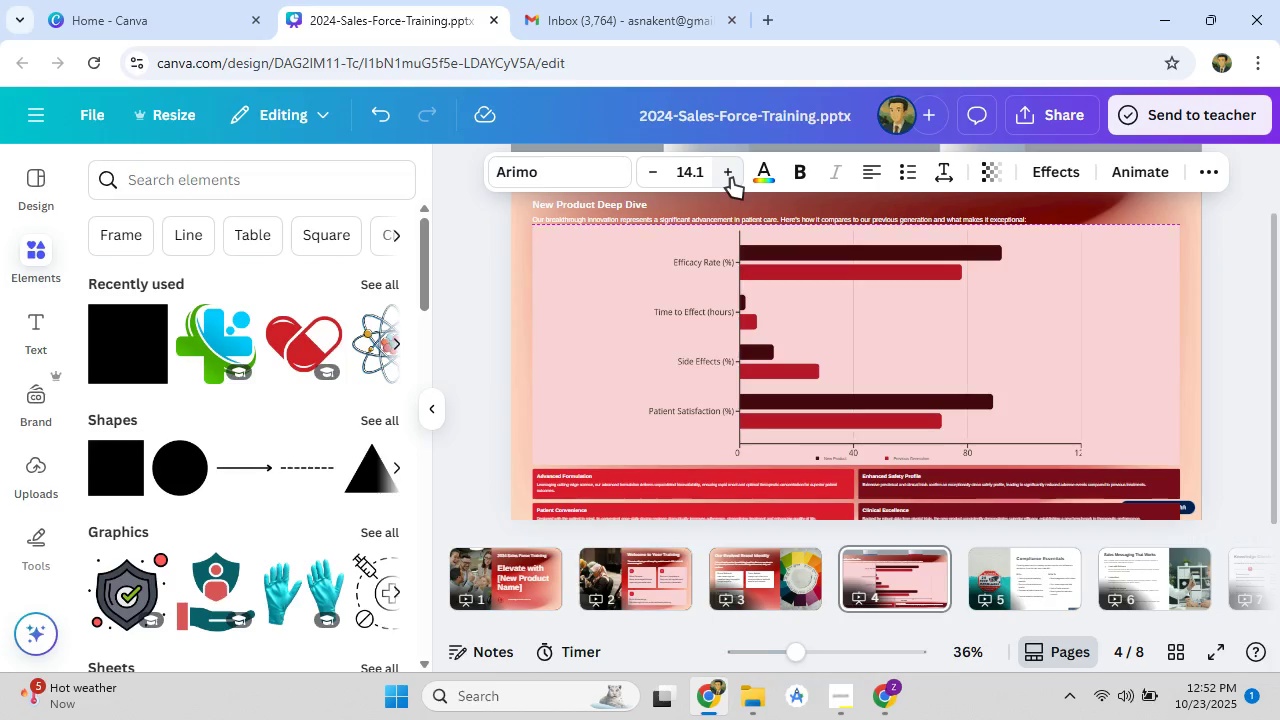 
key(ArrowUp)
 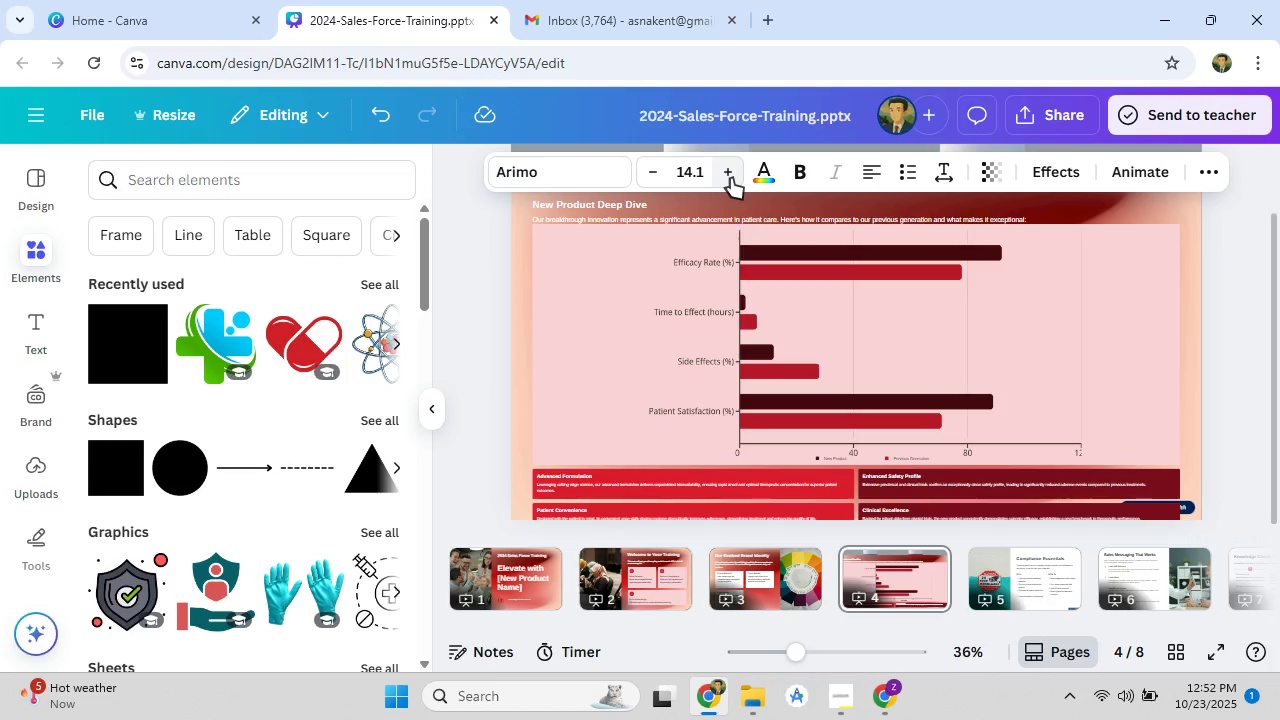 
key(ArrowUp)
 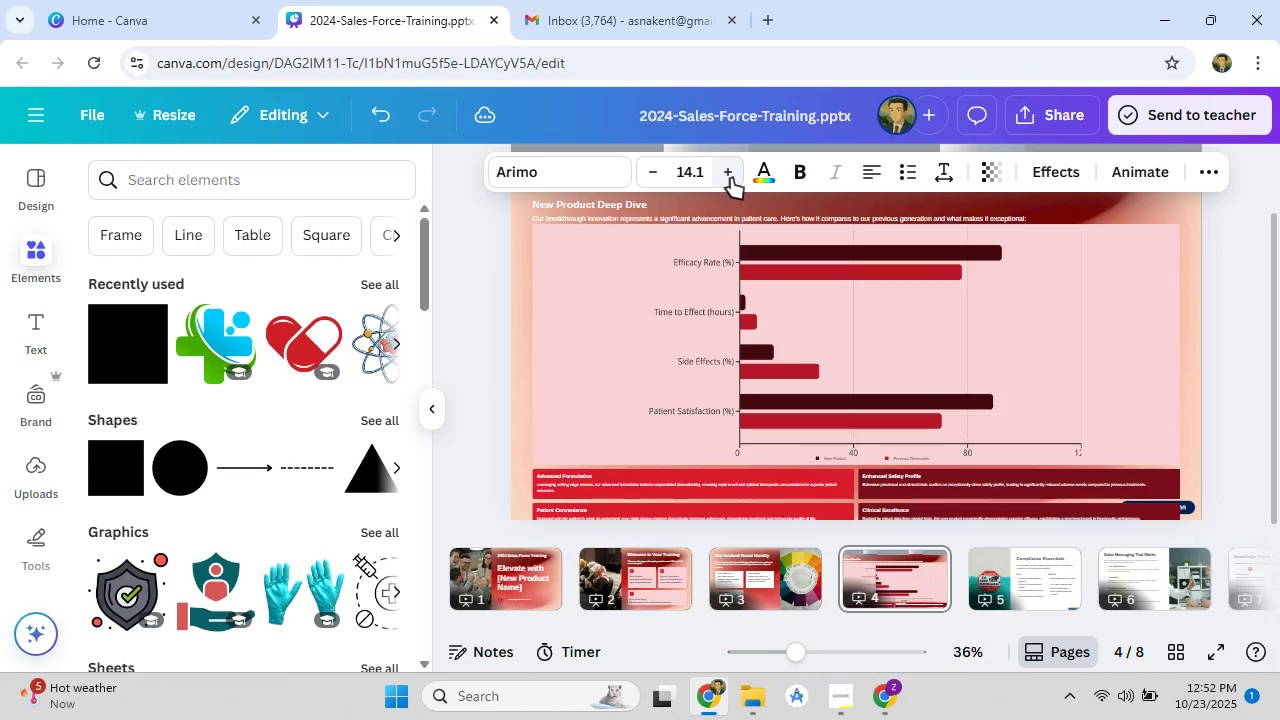 
key(ArrowUp)
 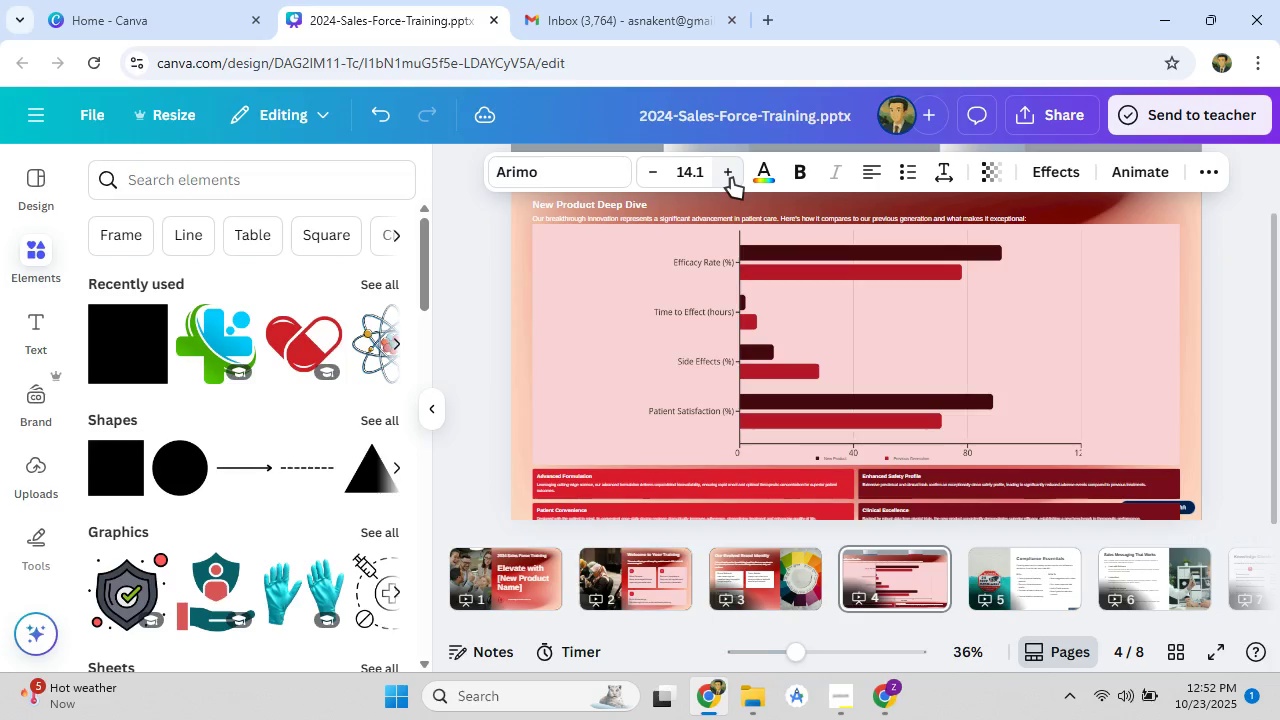 
key(ArrowUp)
 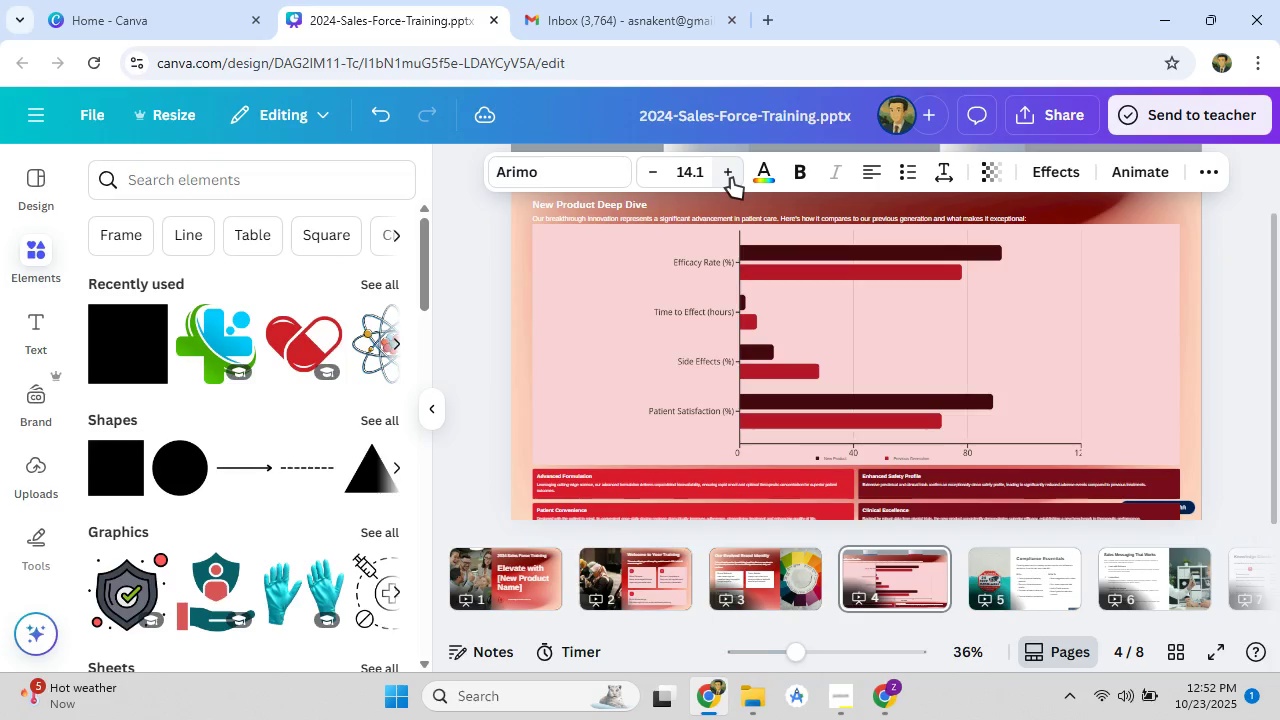 
key(ArrowUp)
 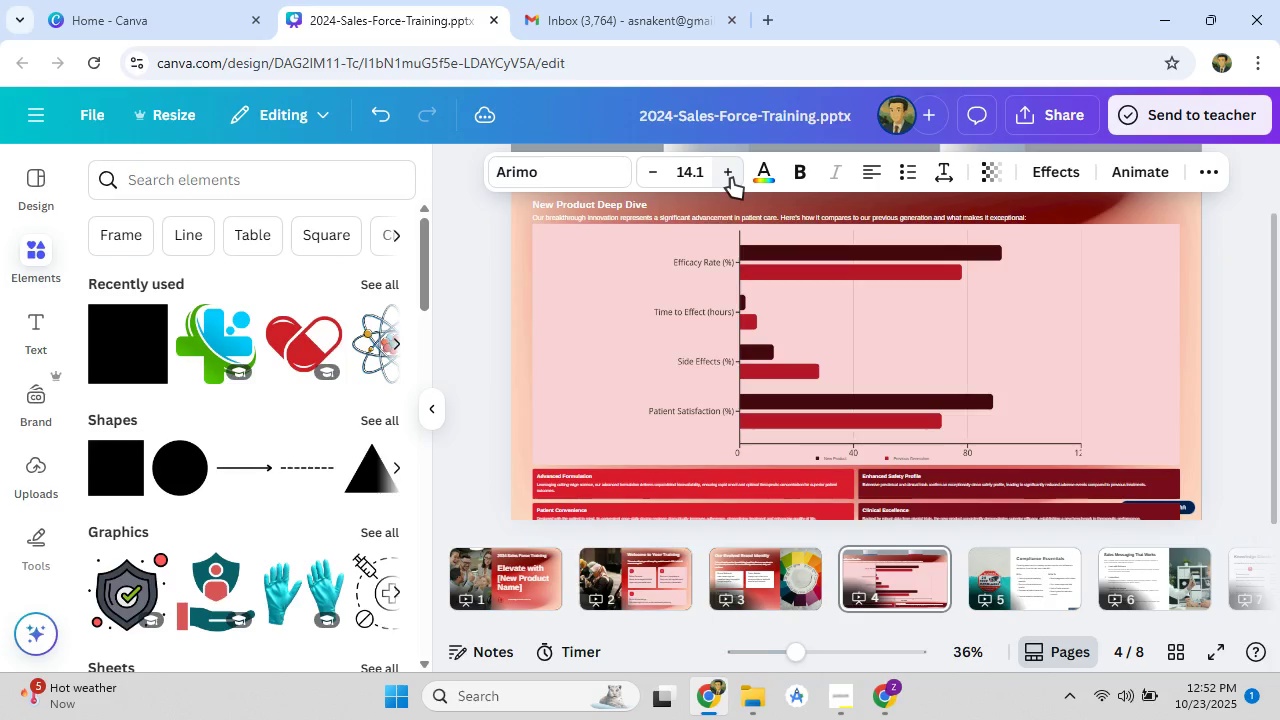 
key(ArrowUp)
 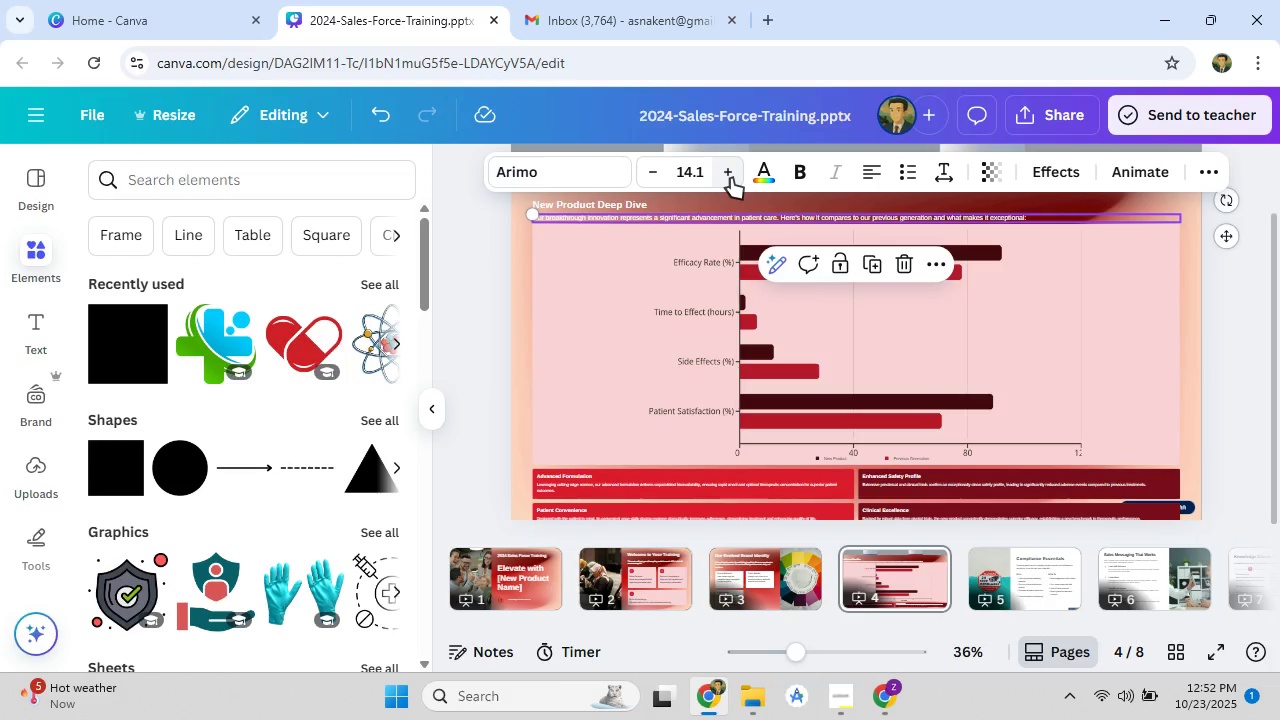 
left_click([731, 178])
 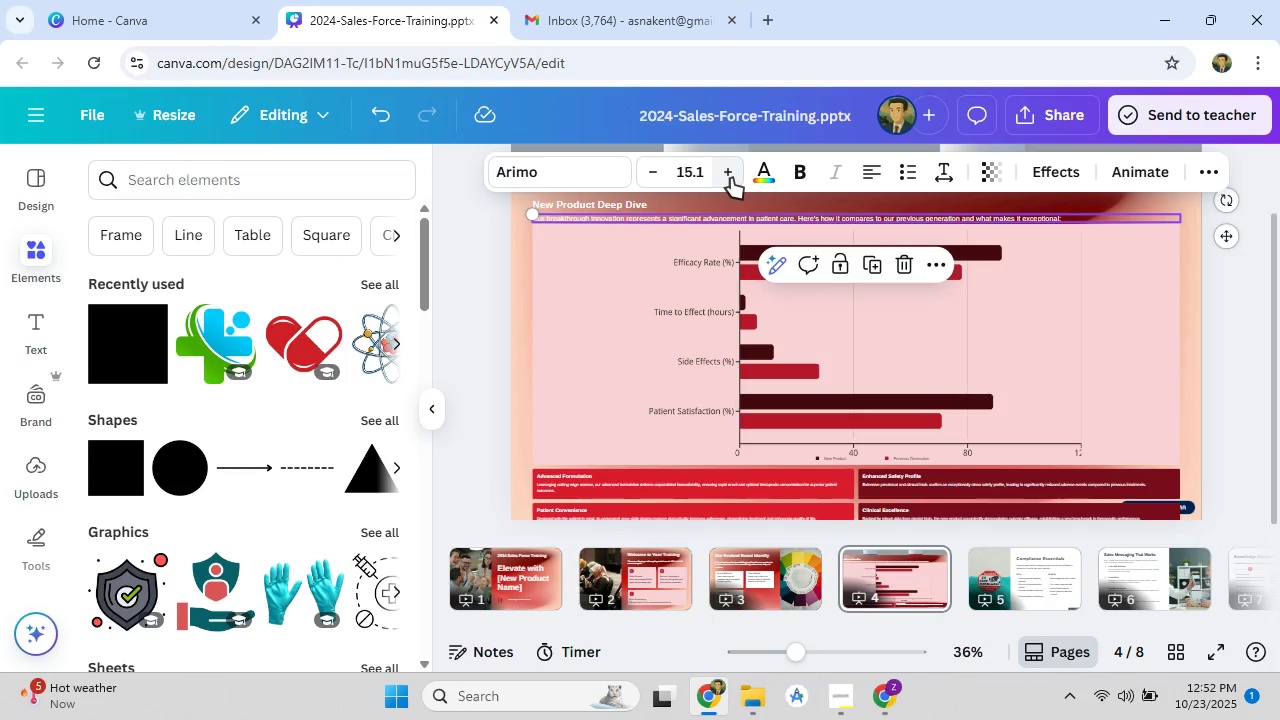 
left_click([731, 178])
 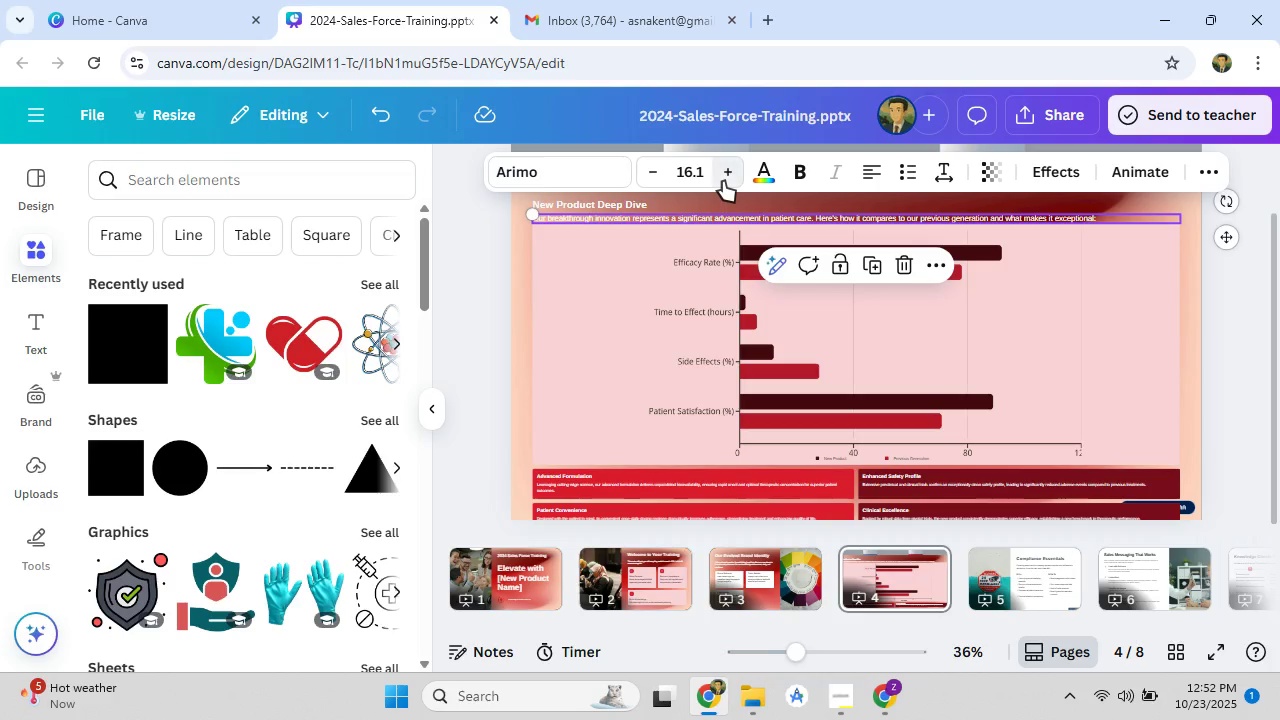 
left_click([723, 181])
 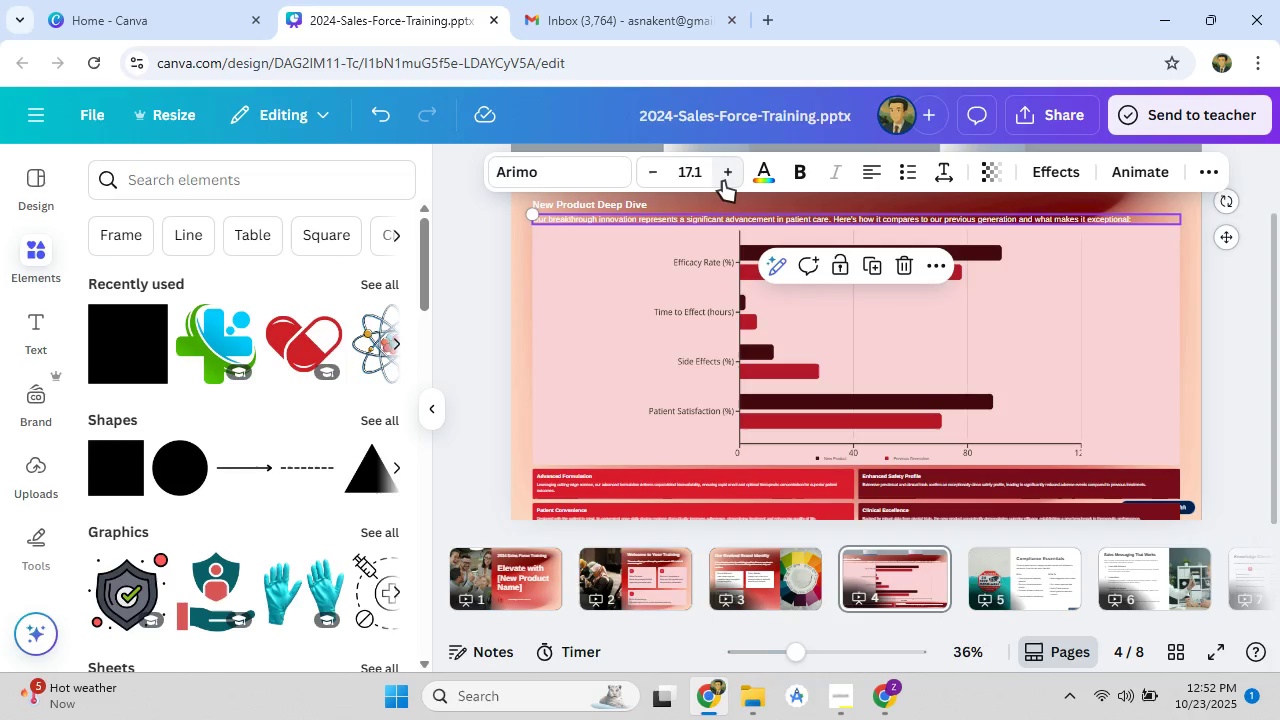 
left_click([723, 181])
 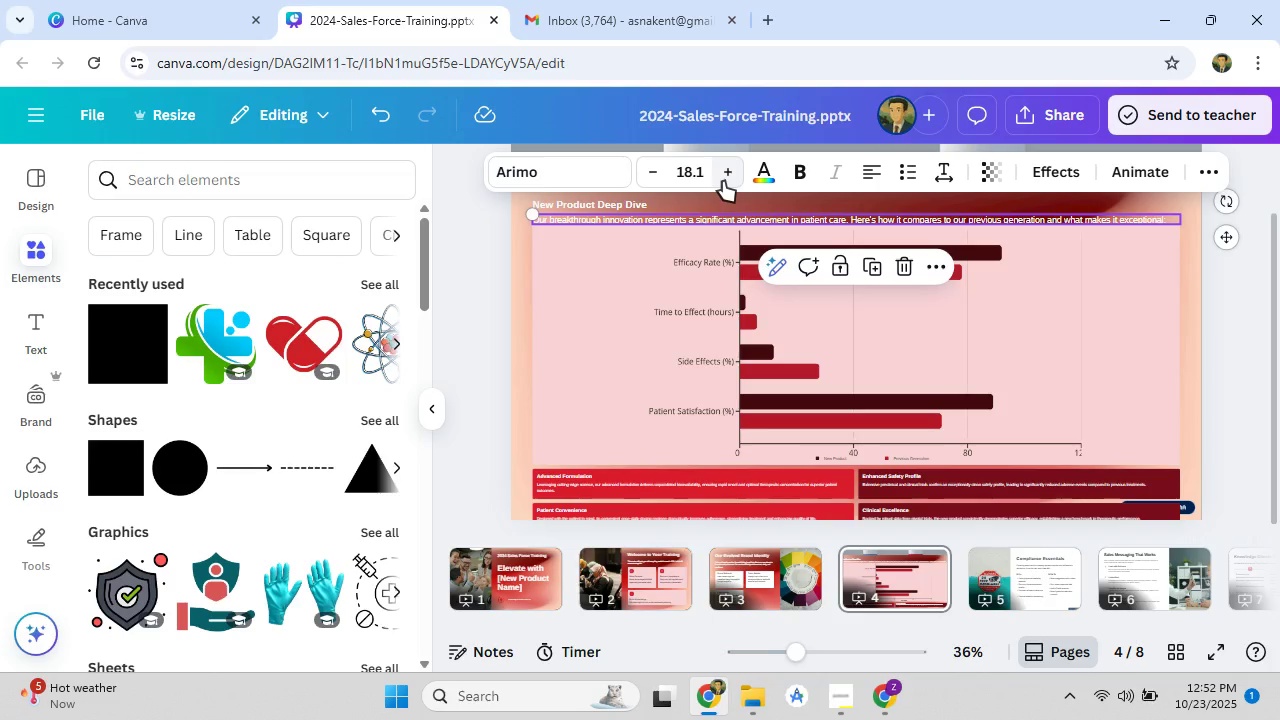 
left_click([723, 181])
 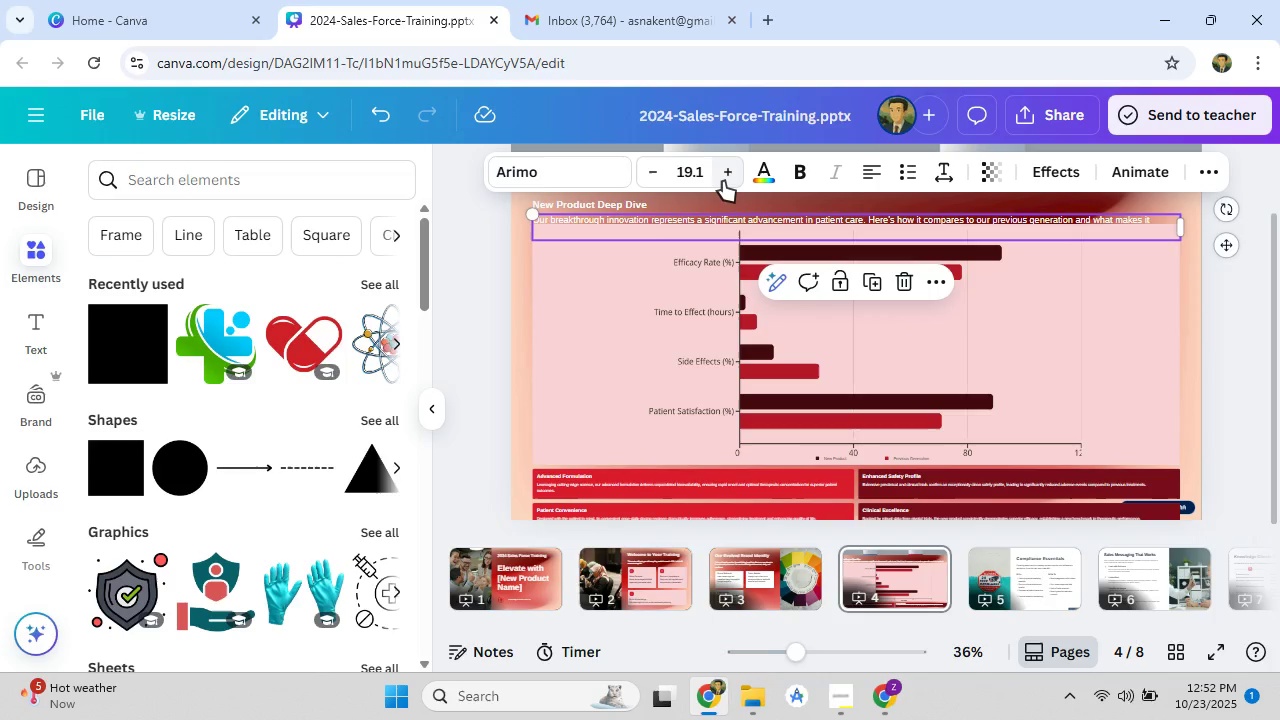 
key(ArrowUp)
 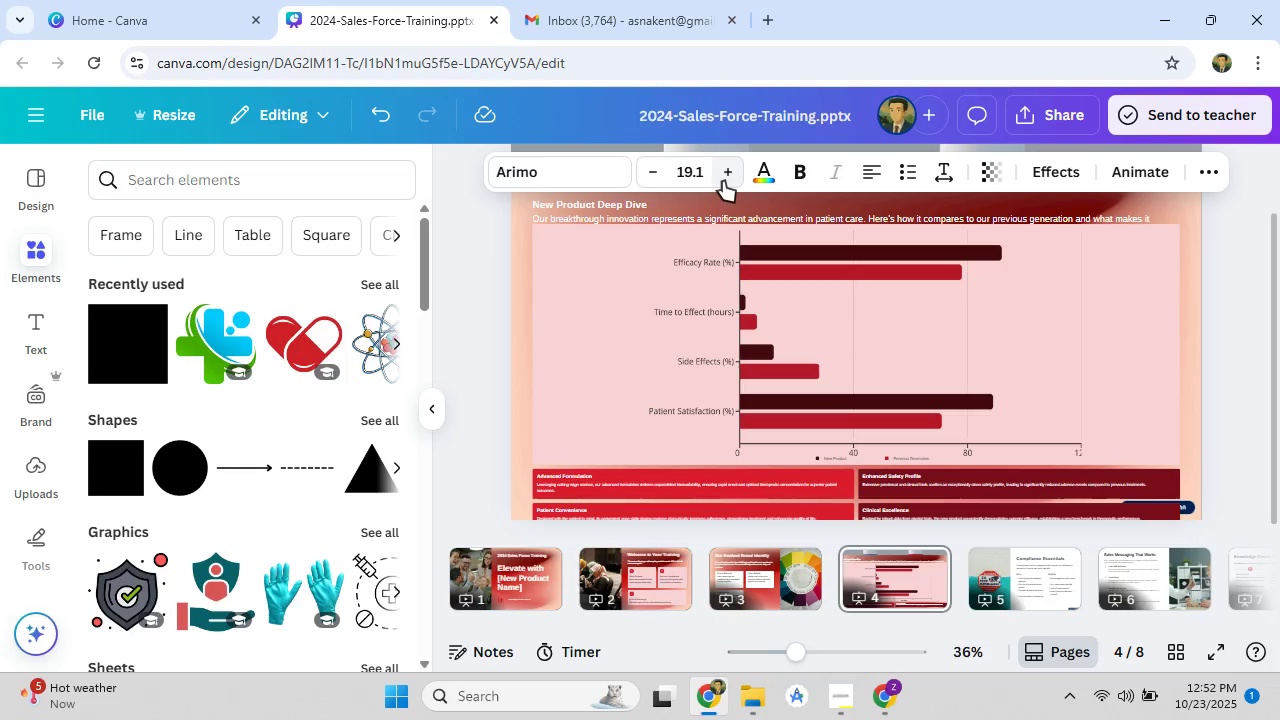 
key(ArrowUp)
 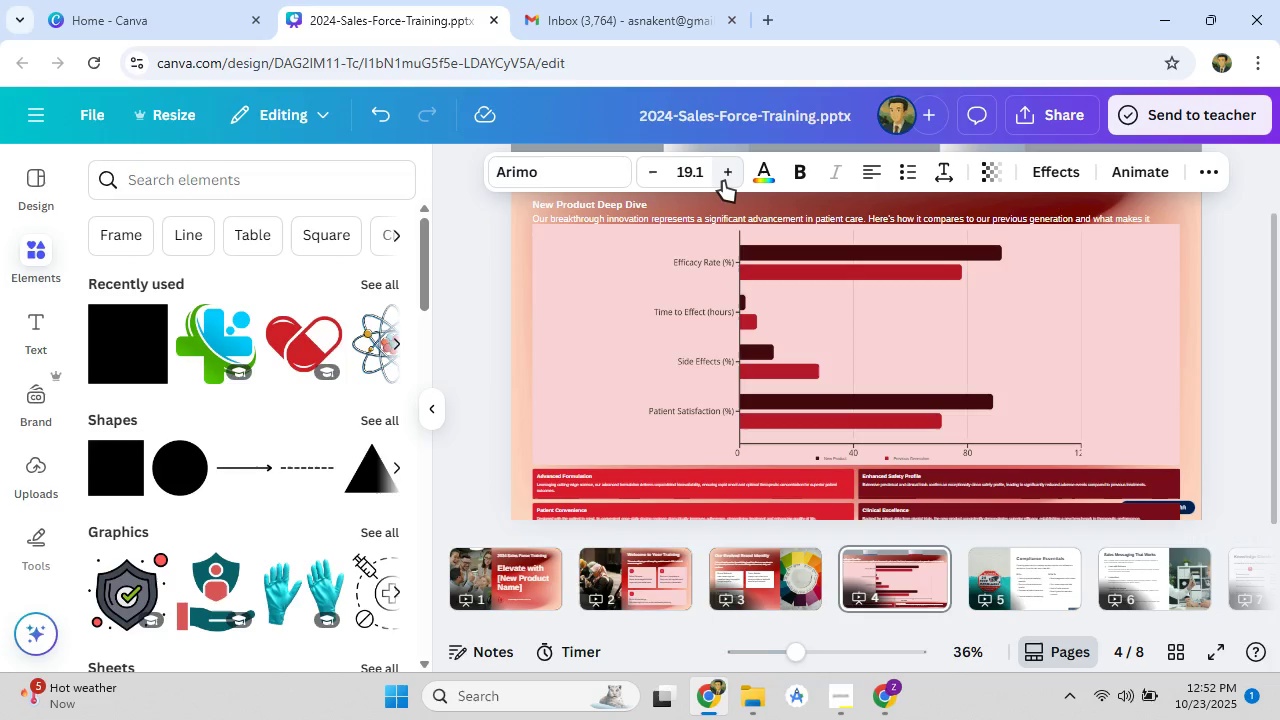 
key(ArrowUp)
 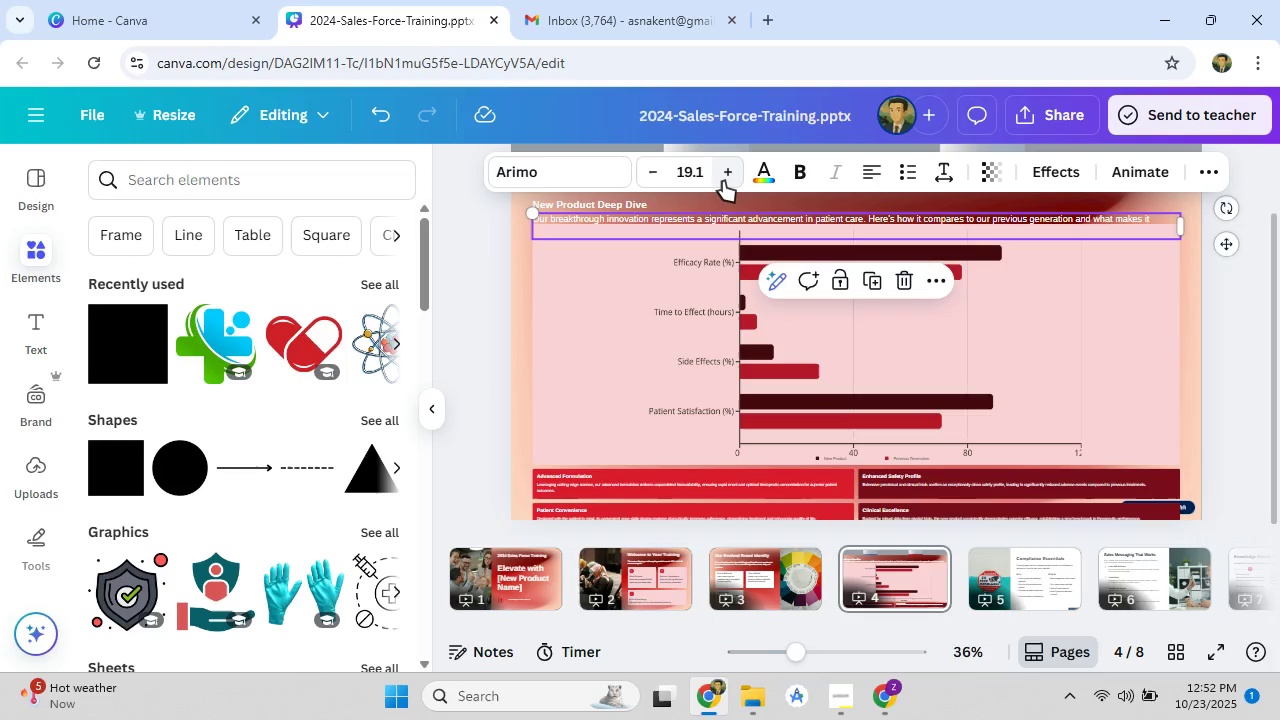 
key(ArrowUp)
 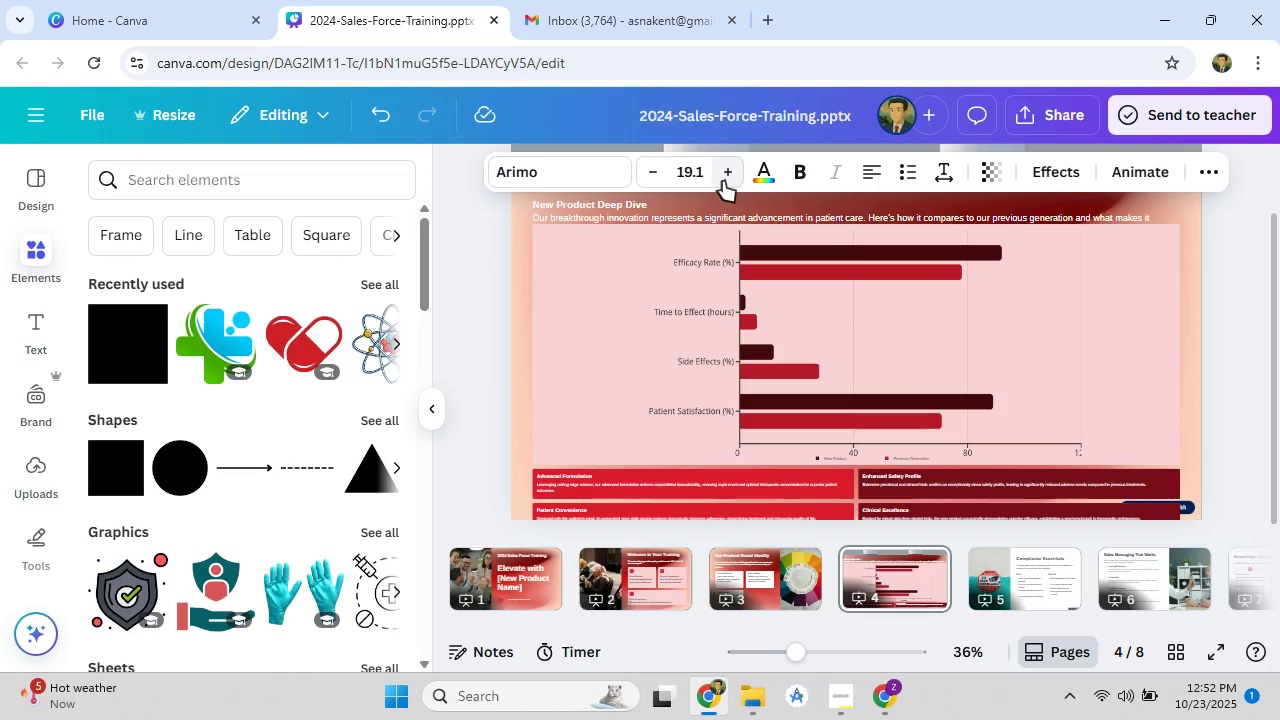 
key(ArrowUp)
 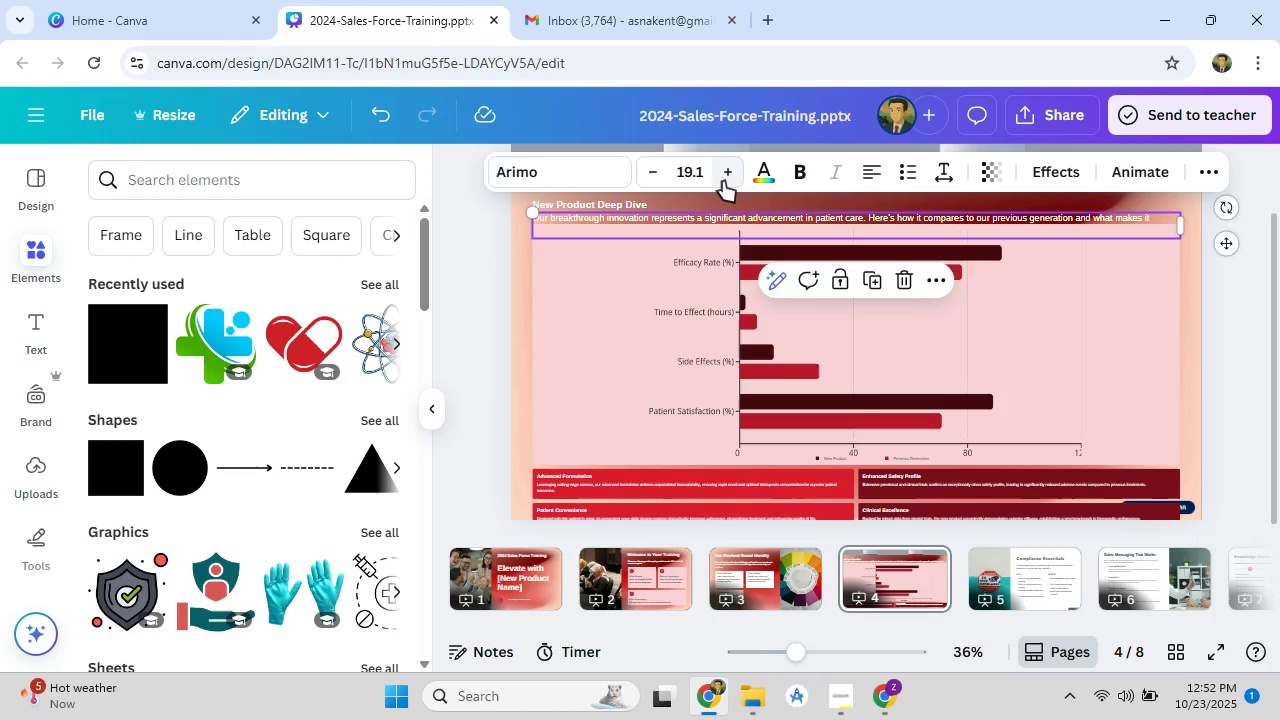 
key(ArrowUp)
 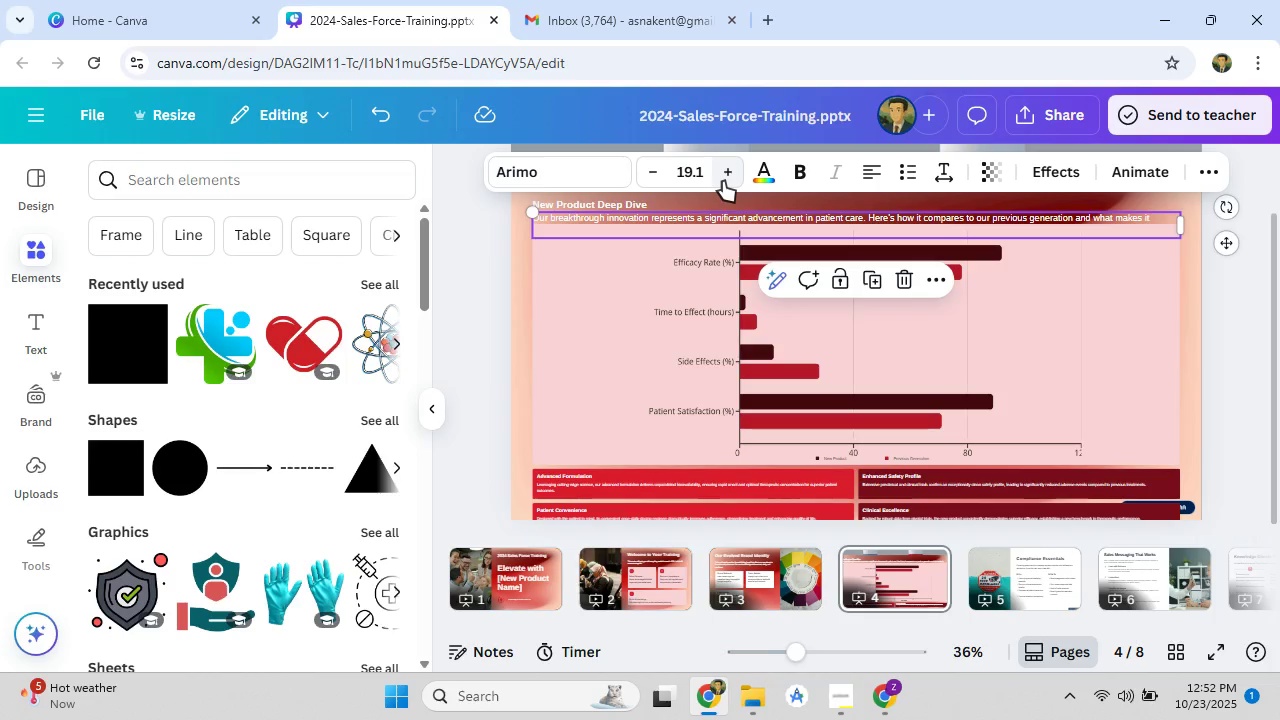 
key(ArrowUp)
 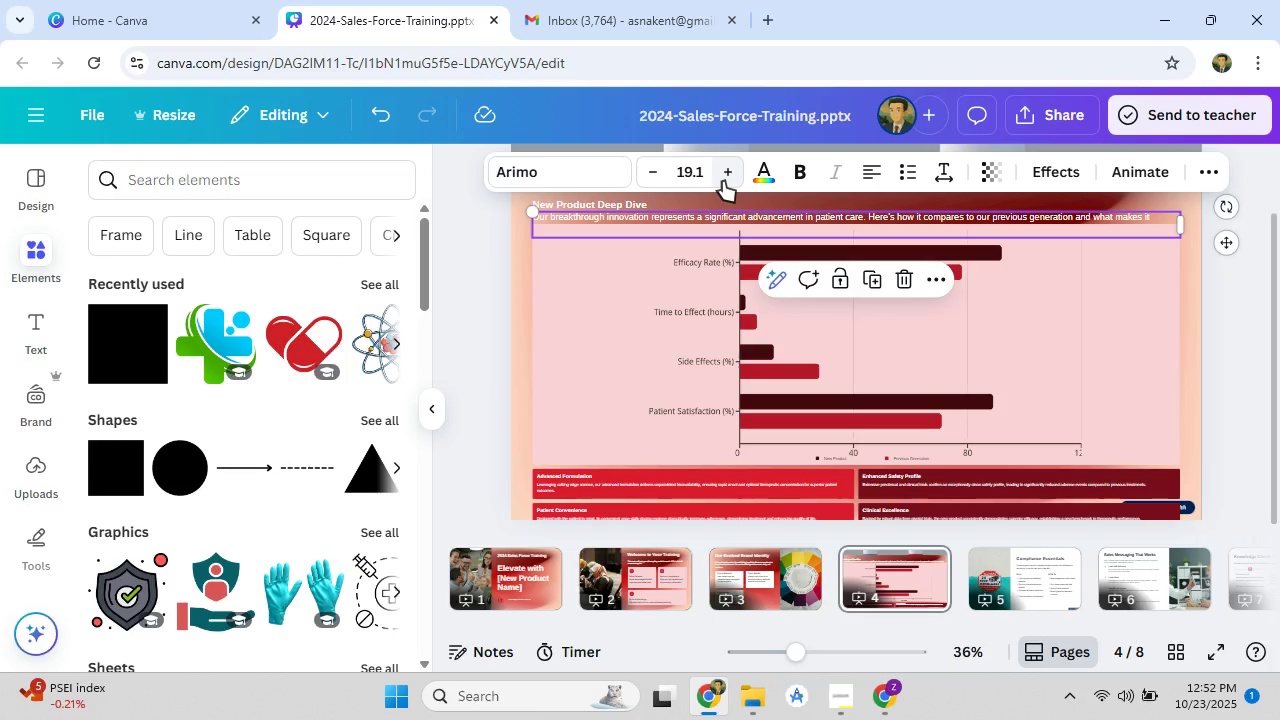 
scroll: coordinate [694, 374], scroll_direction: down, amount: 5.0
 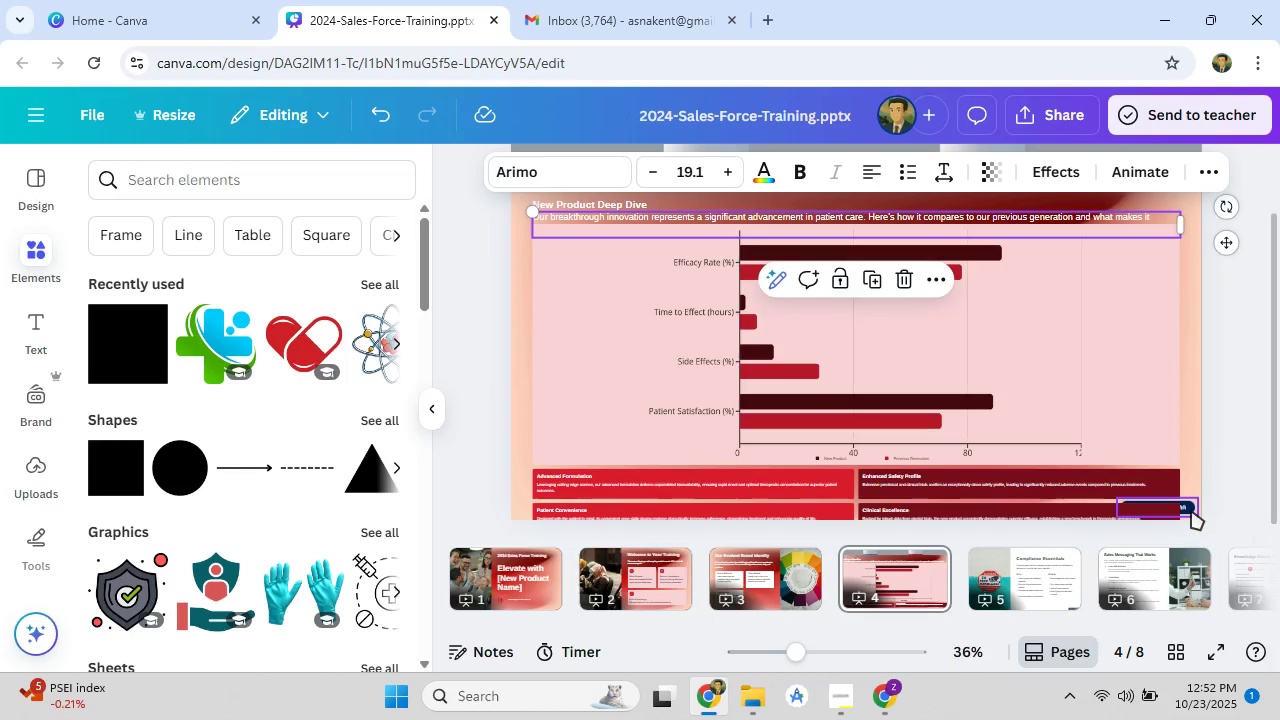 
left_click([1191, 509])
 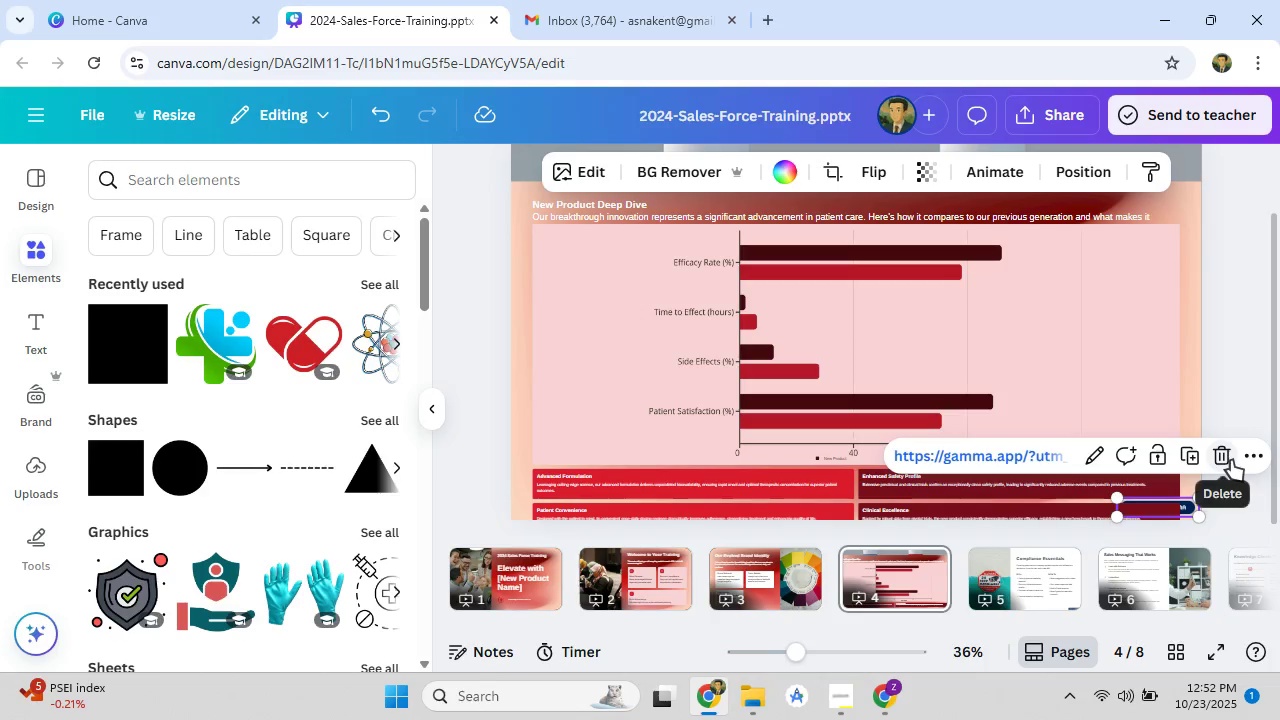 
left_click([1229, 460])
 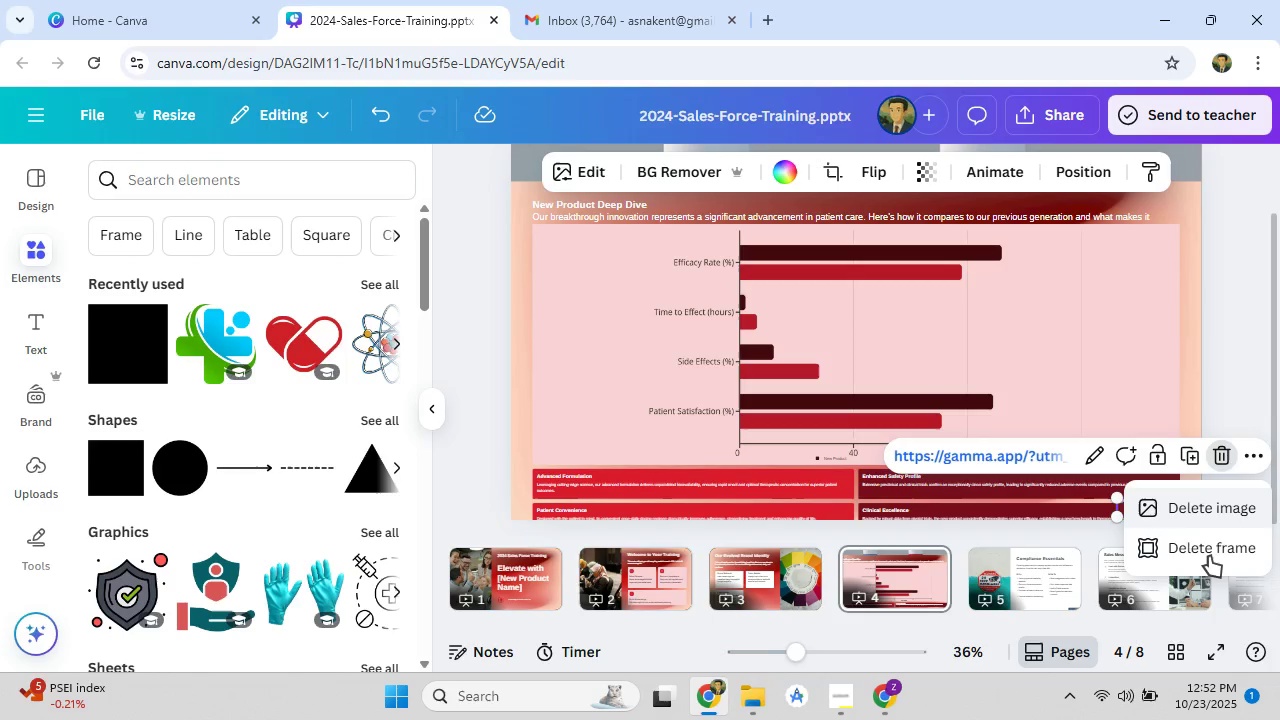 
left_click([1209, 556])
 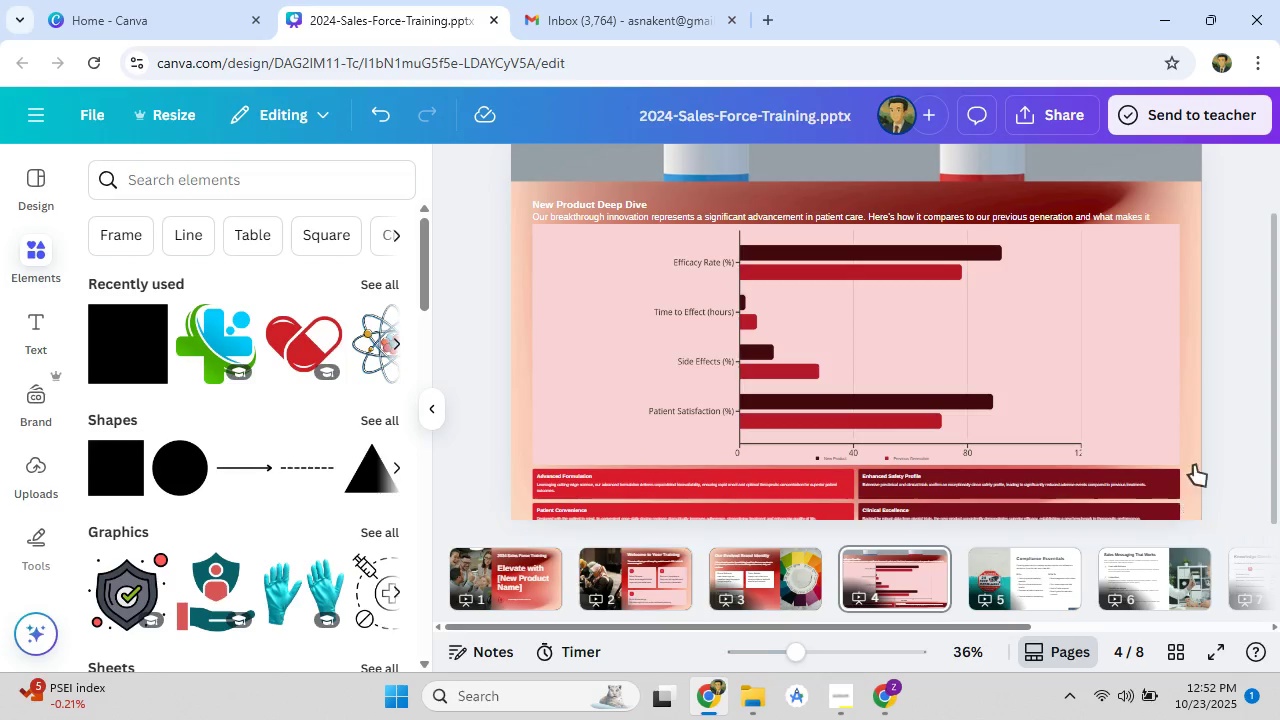 
scroll: coordinate [1216, 422], scroll_direction: down, amount: 4.0
 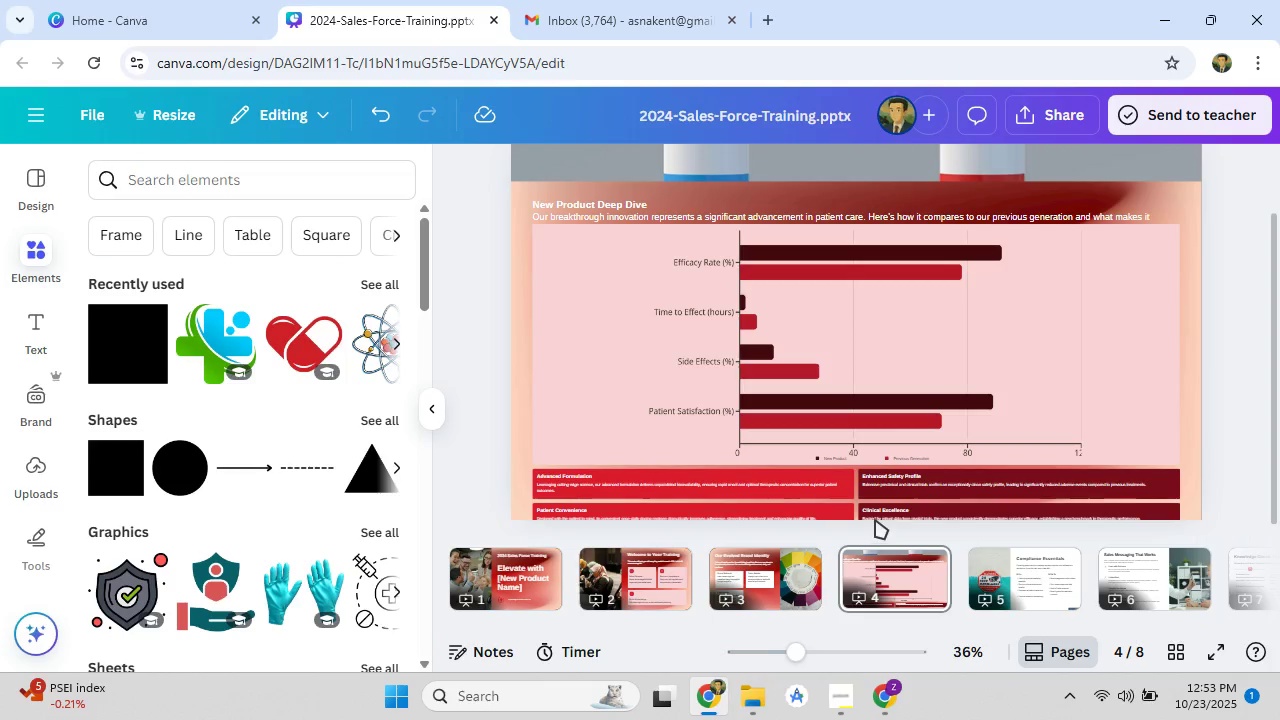 
left_click_drag(start_coordinate=[825, 479], to_coordinate=[820, 414])
 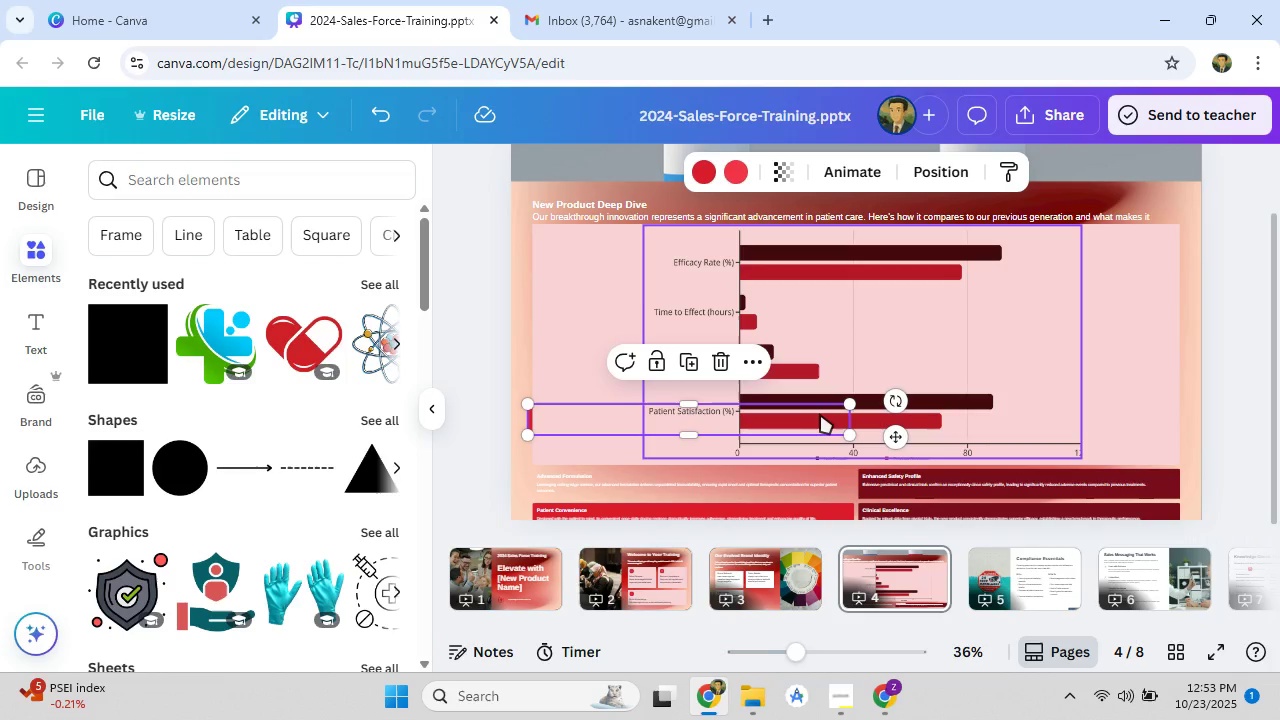 
key(Control+Z)
 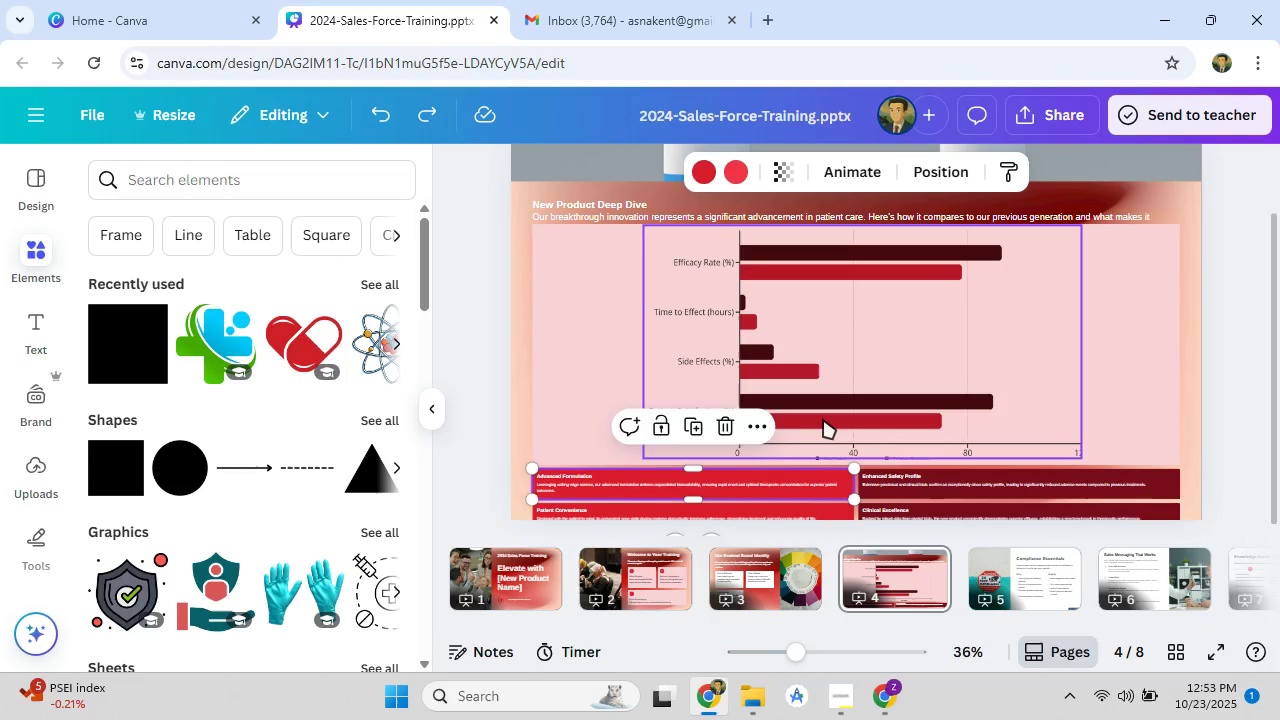 
key(Control+Z)
 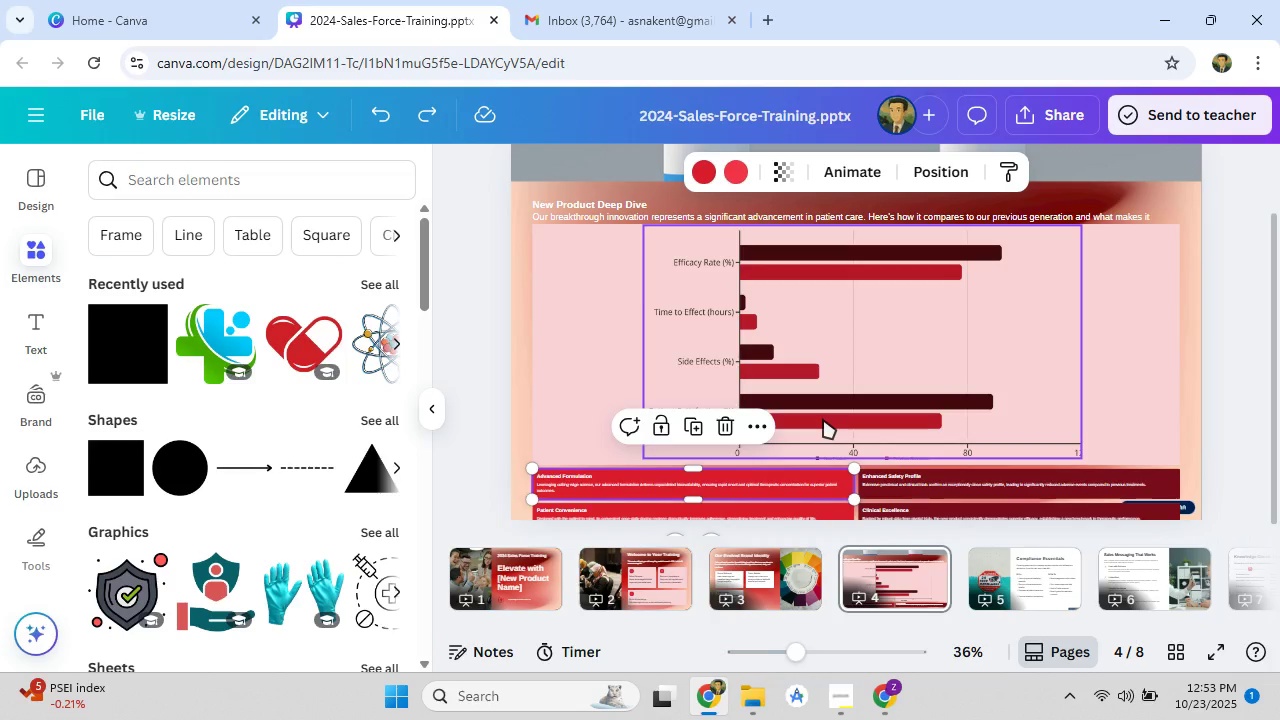 
scroll: coordinate [823, 419], scroll_direction: down, amount: 5.0
 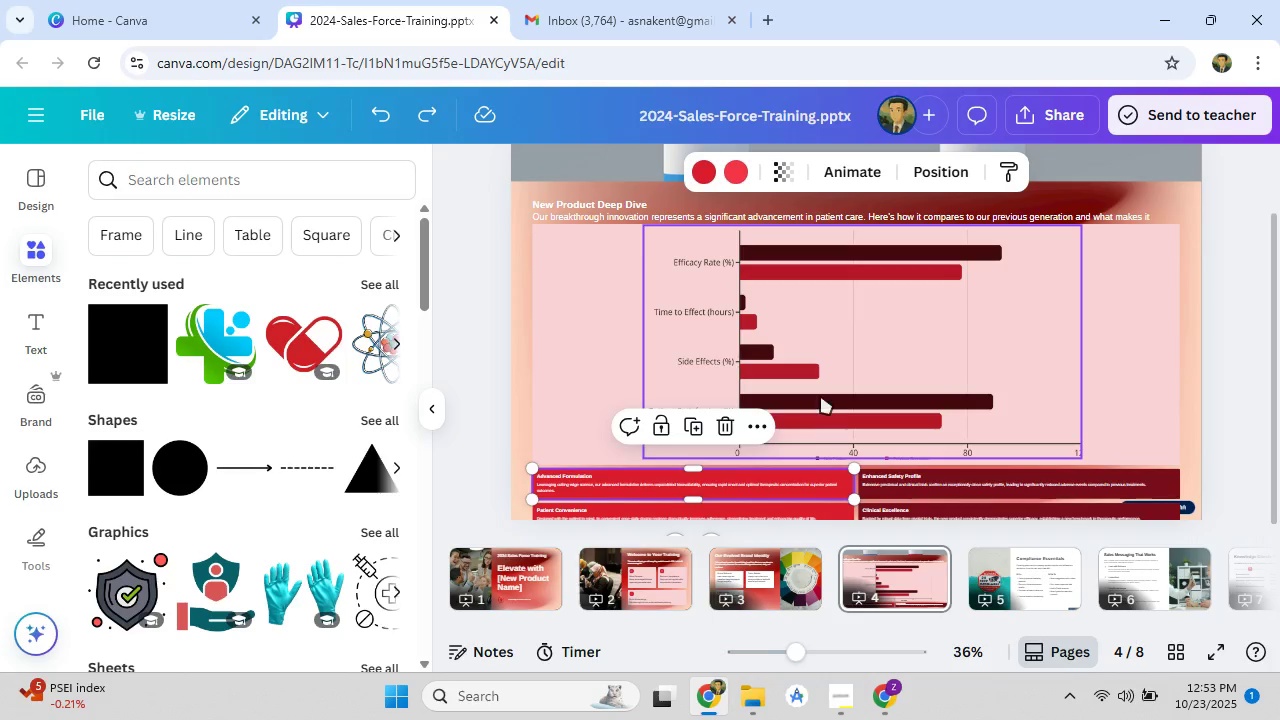 
key(Control+Z)
 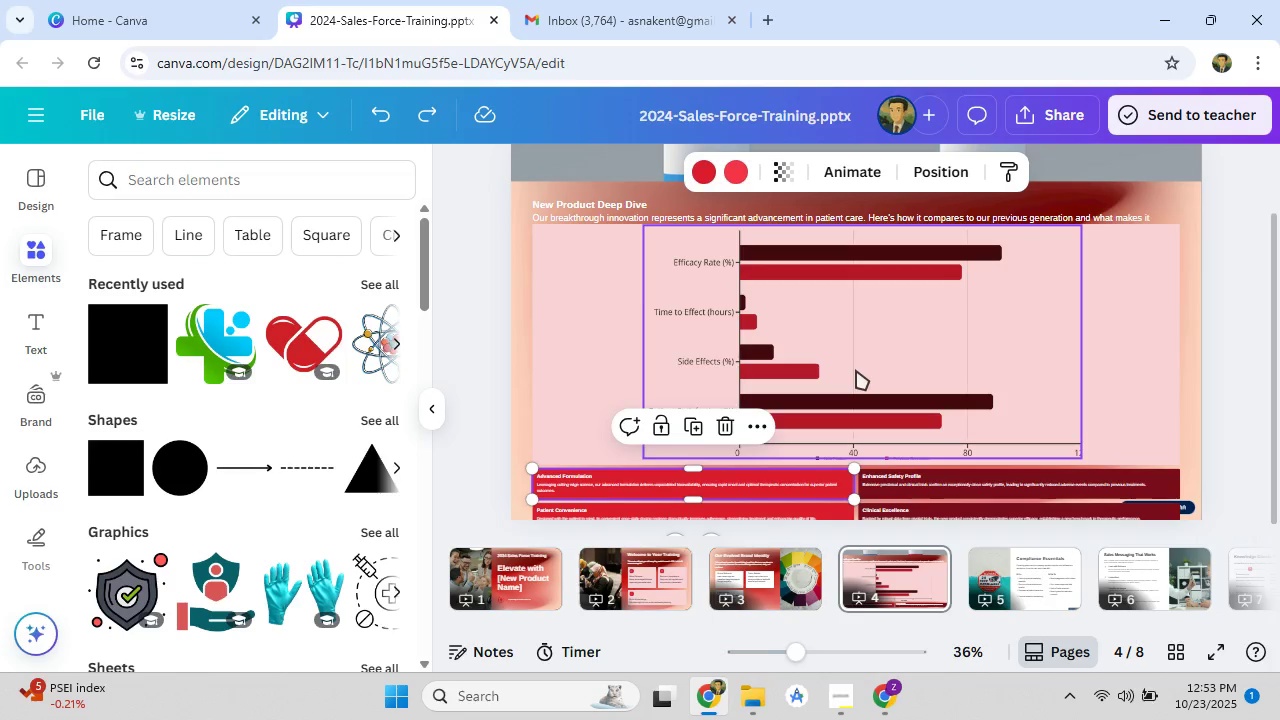 
key(Control+Z)
 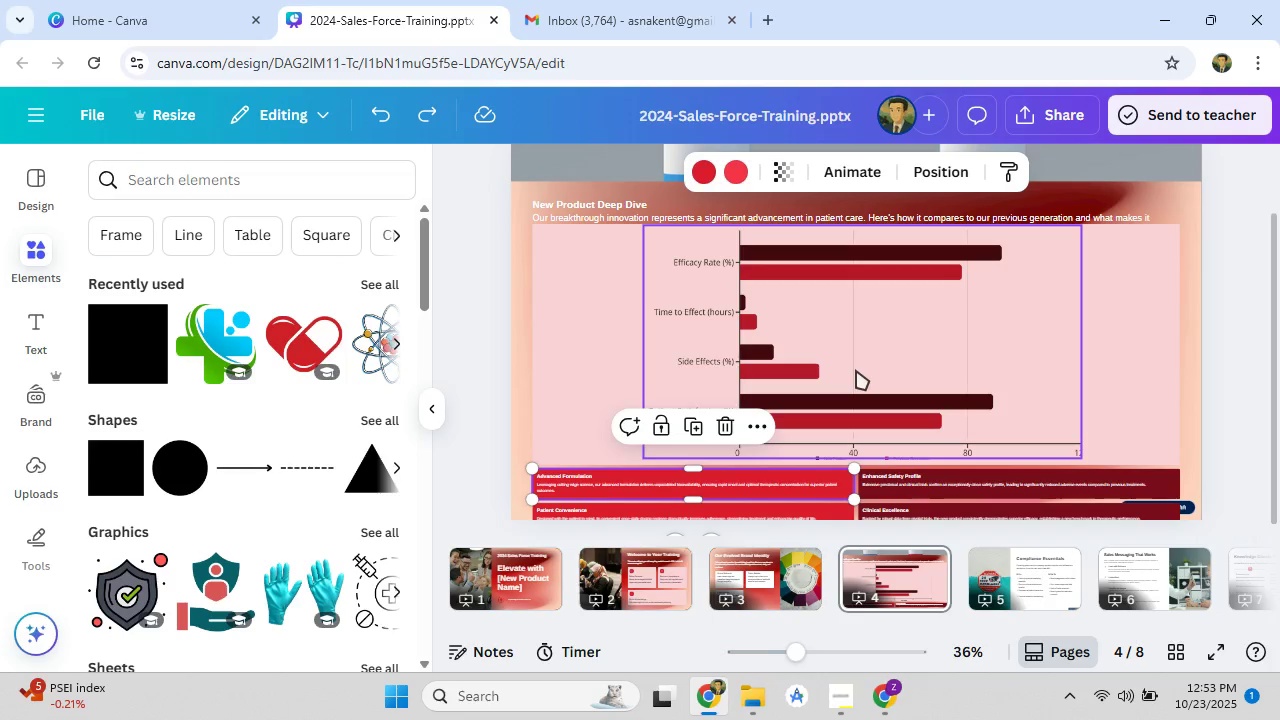 
key(Control+Z)
 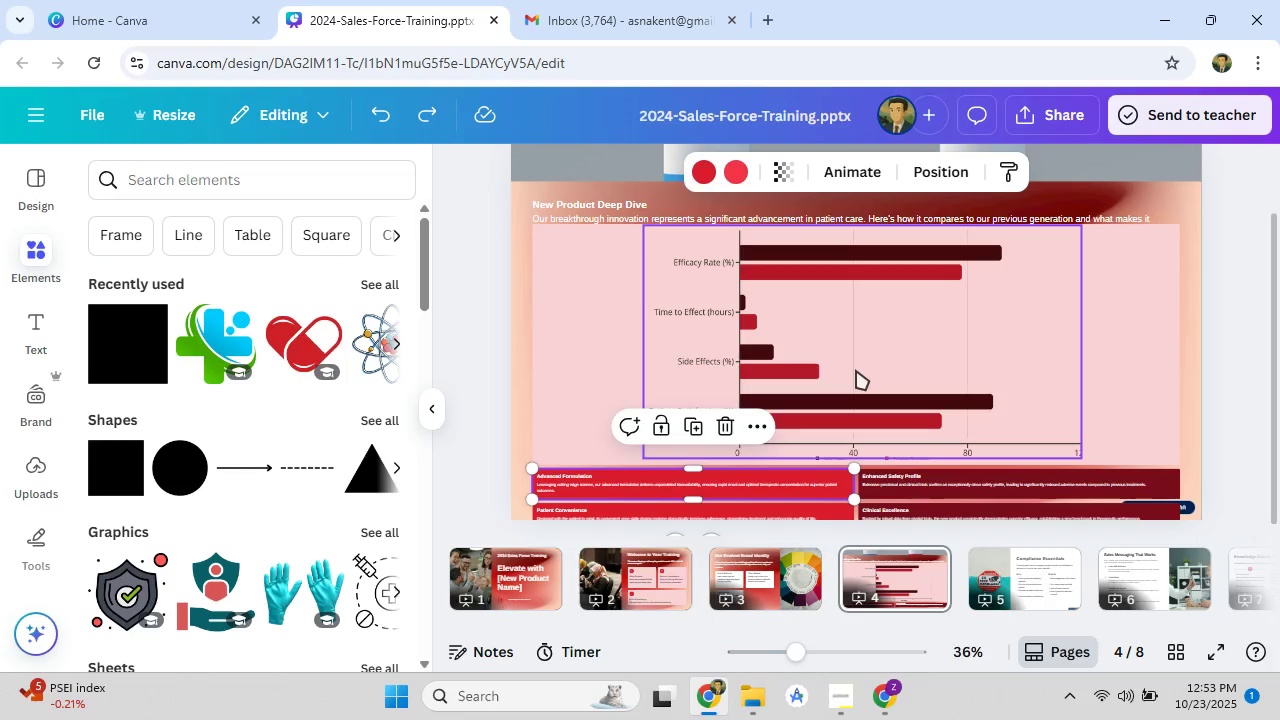 
key(Control+Z)
 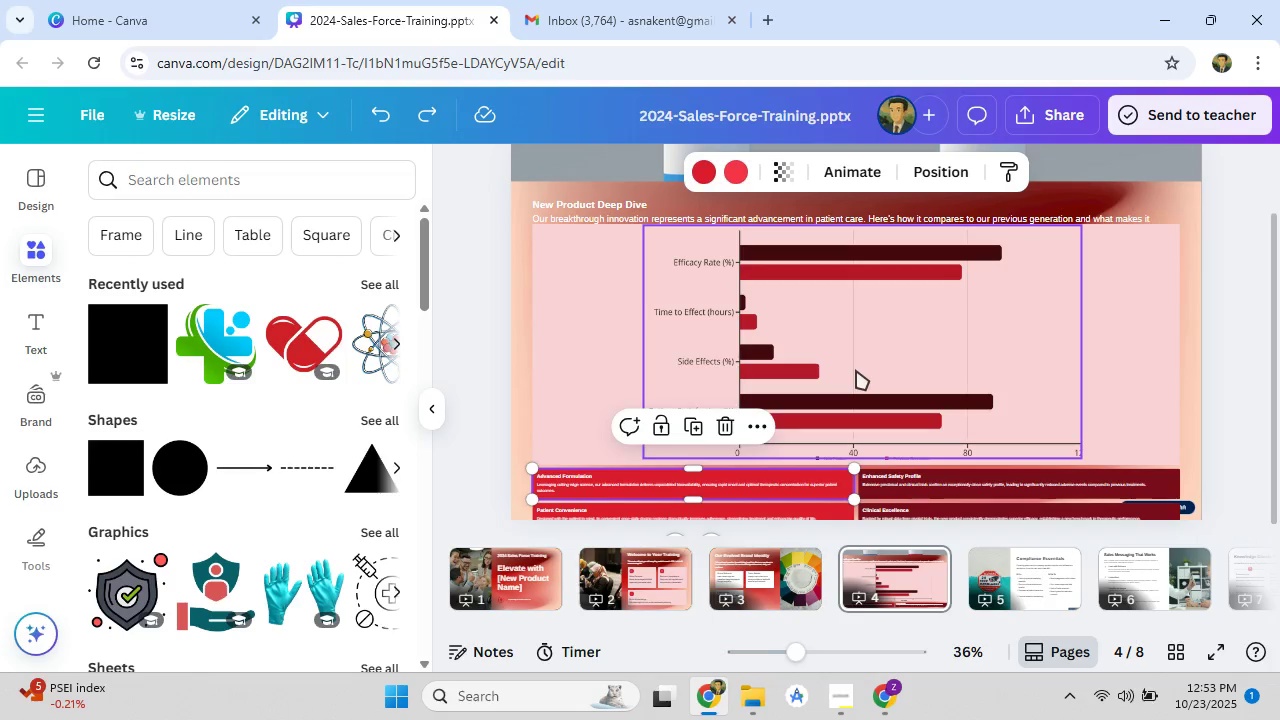 
key(Control+Z)
 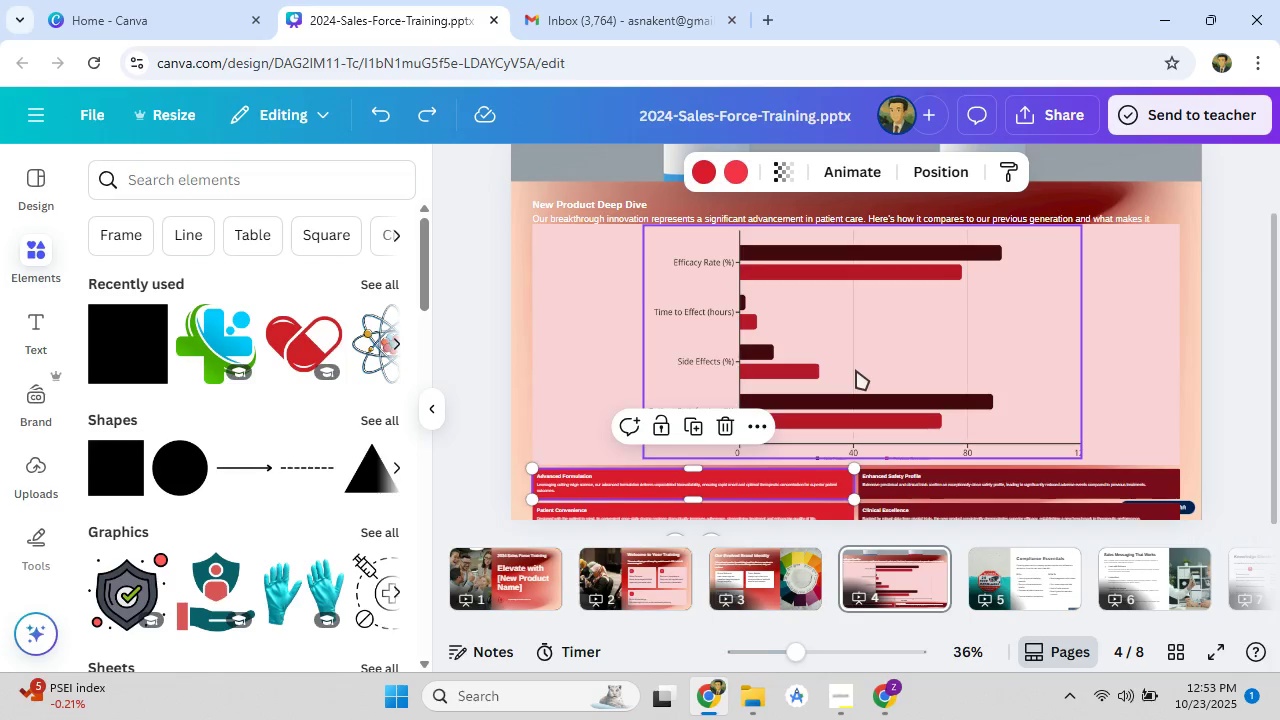 
key(Control+Z)
 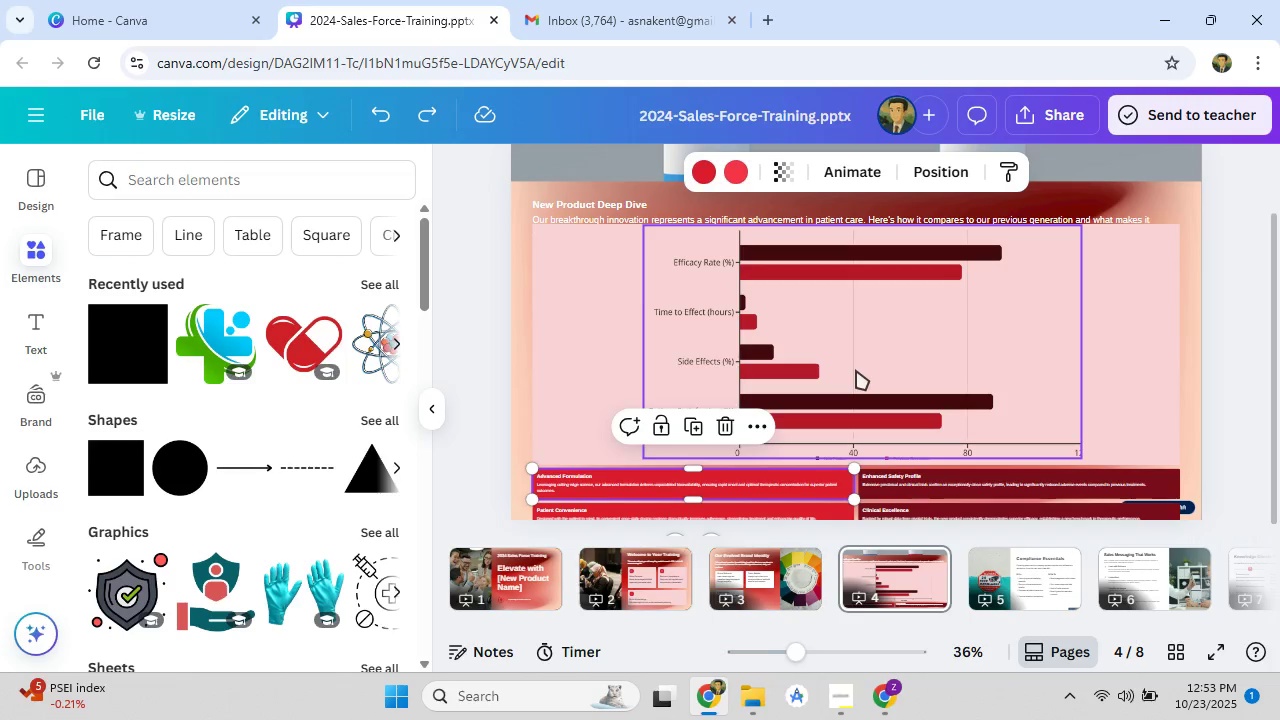 
key(Control+Z)
 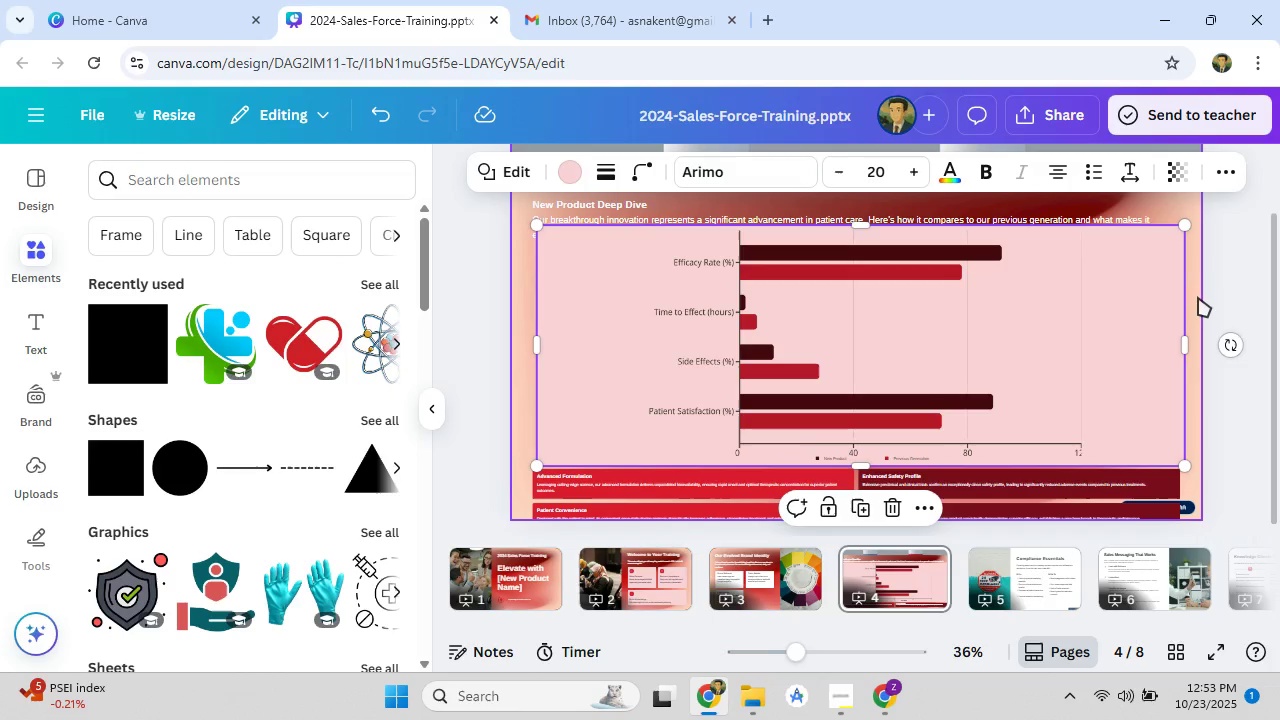 
left_click([1196, 299])
 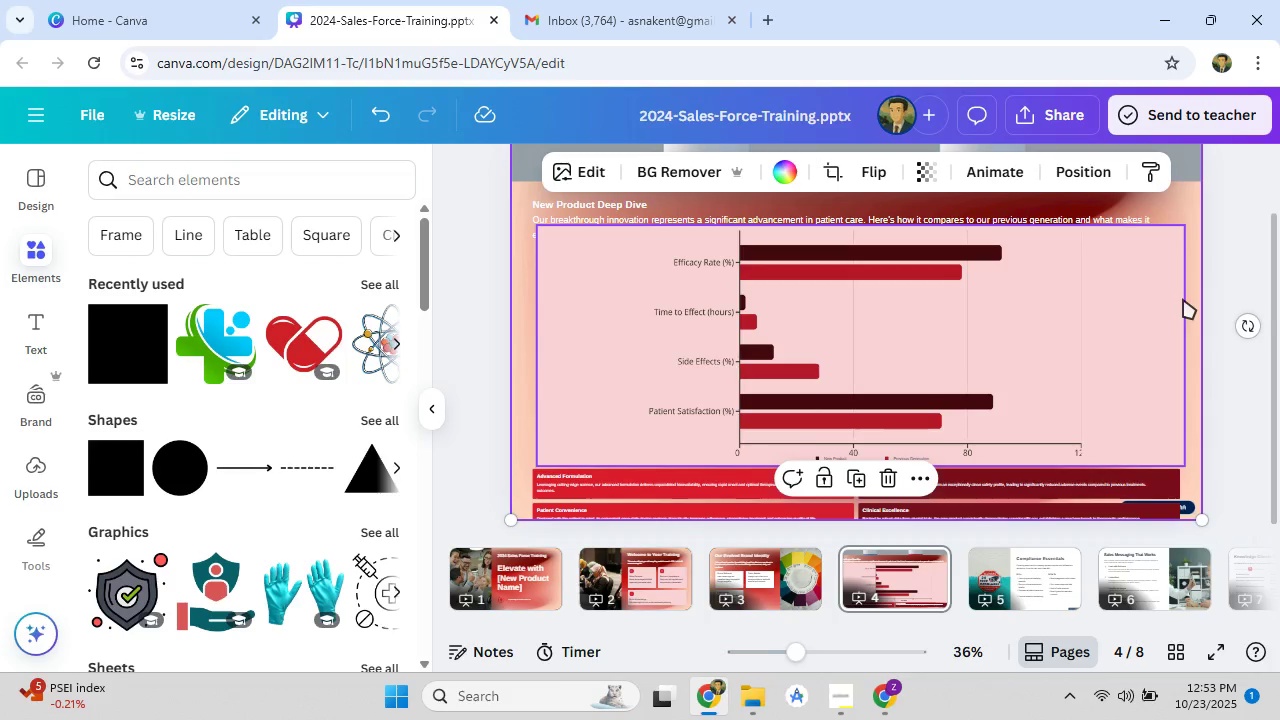 
key(Control+Z)
 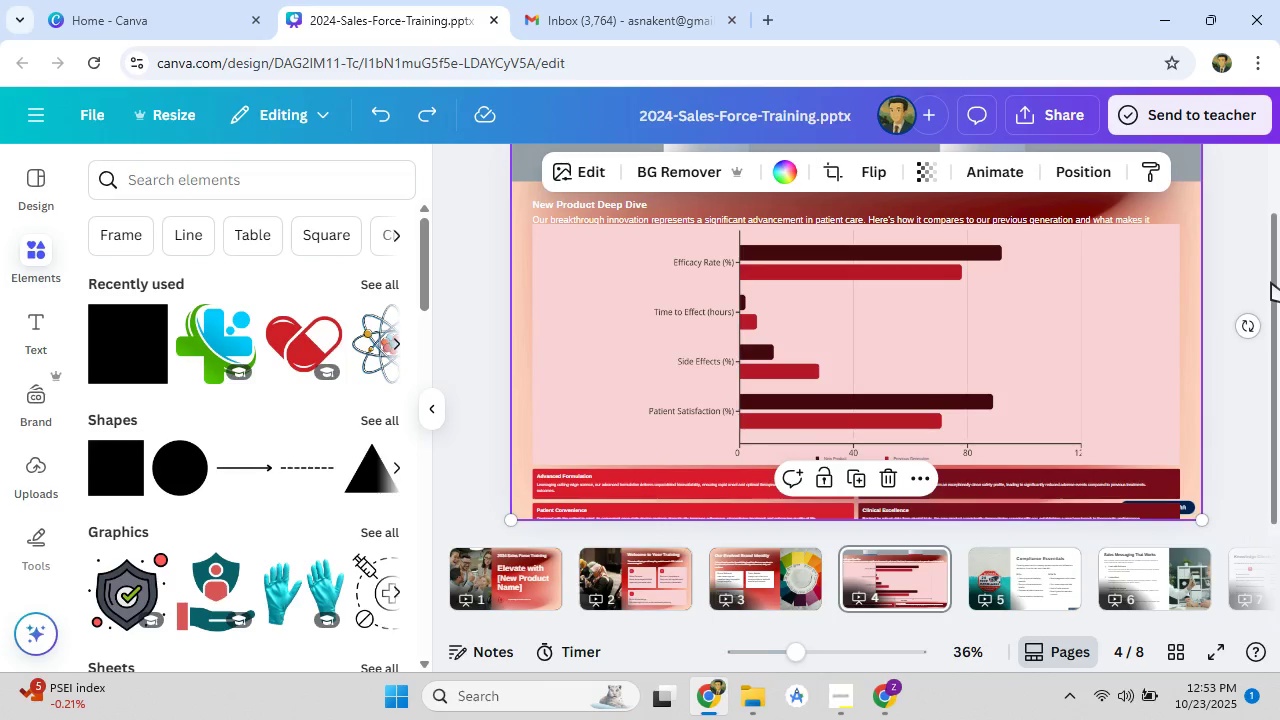 
left_click([1269, 278])
 